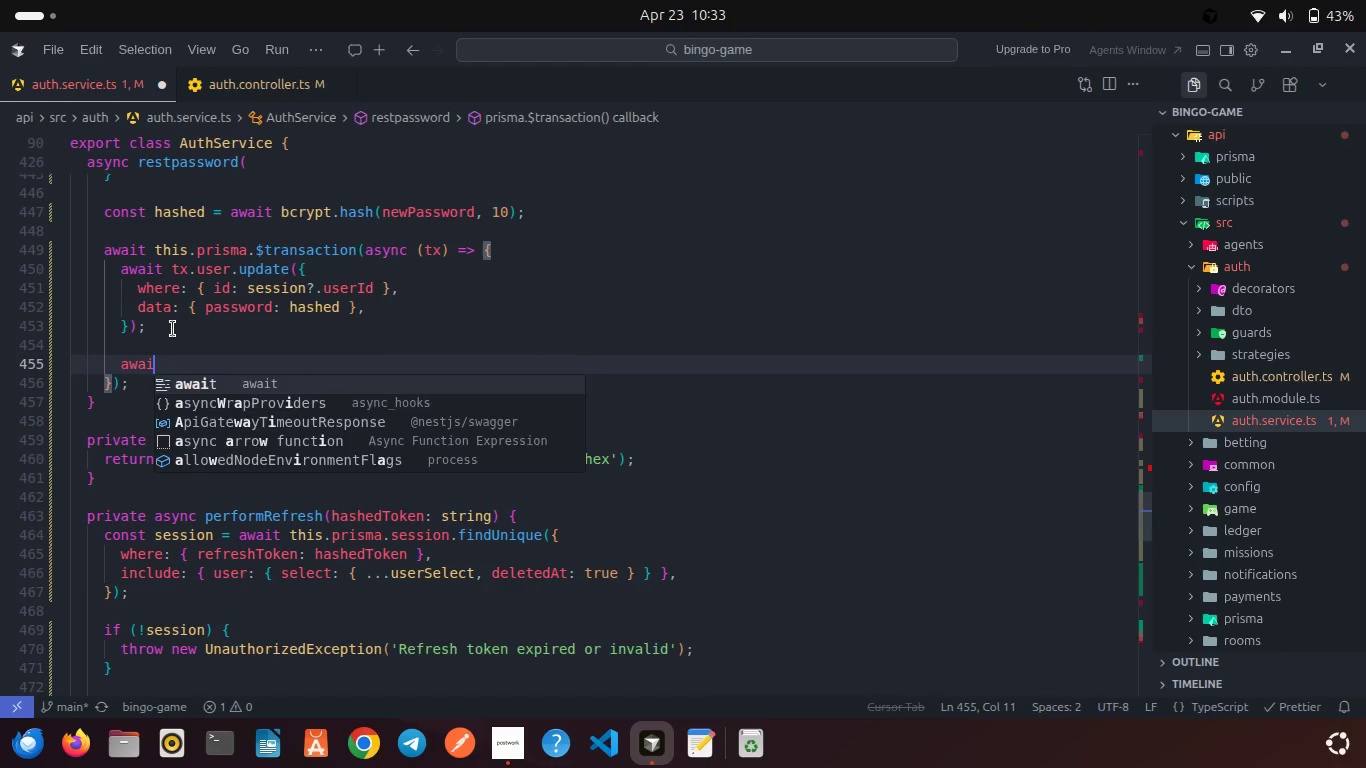 
key(Enter)
 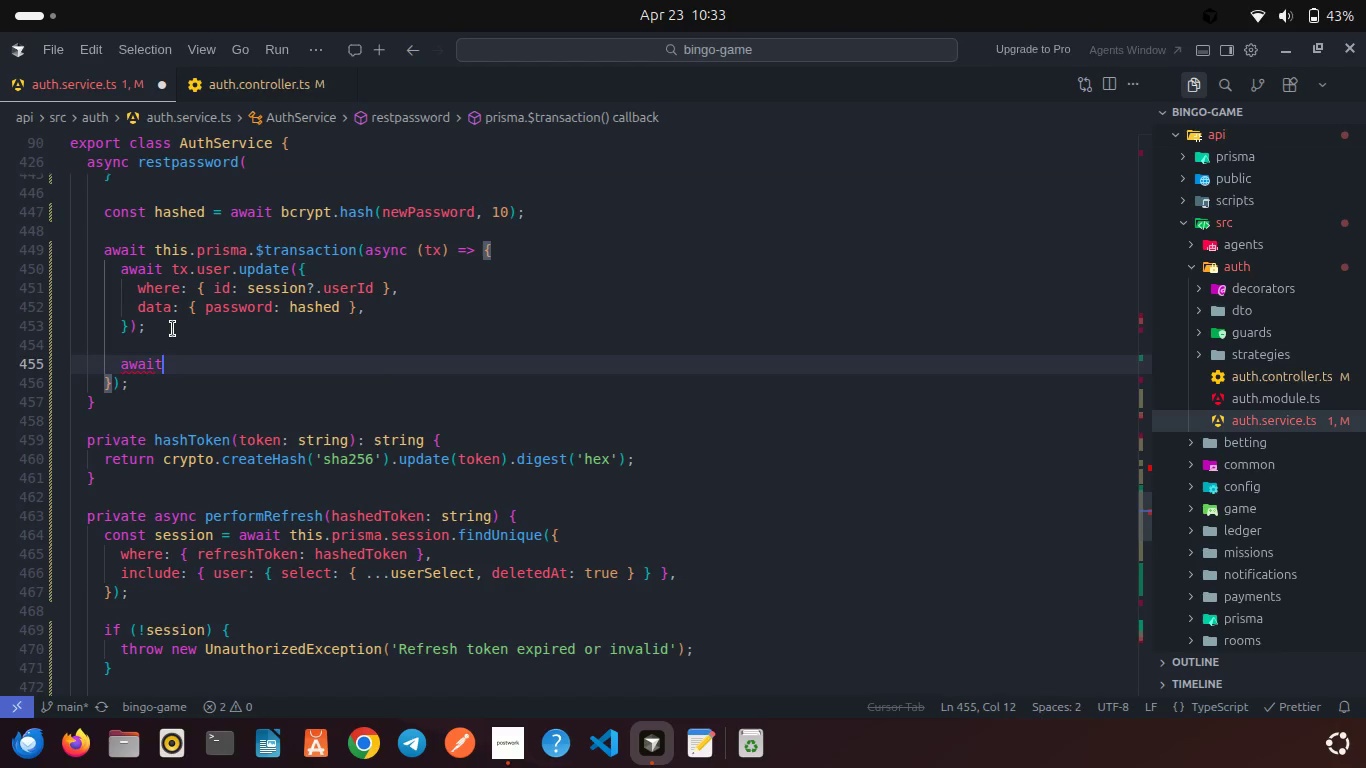 
type( tx.se)
 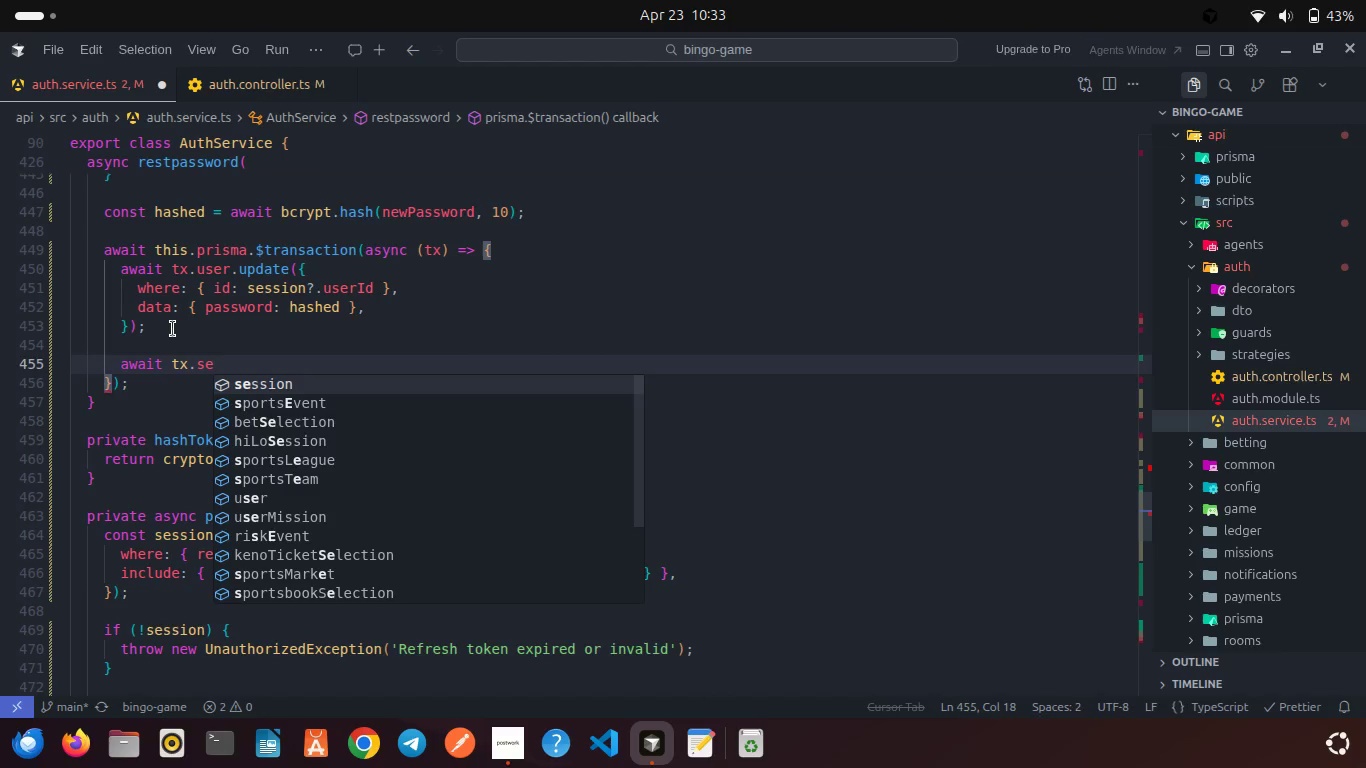 
key(Enter)
 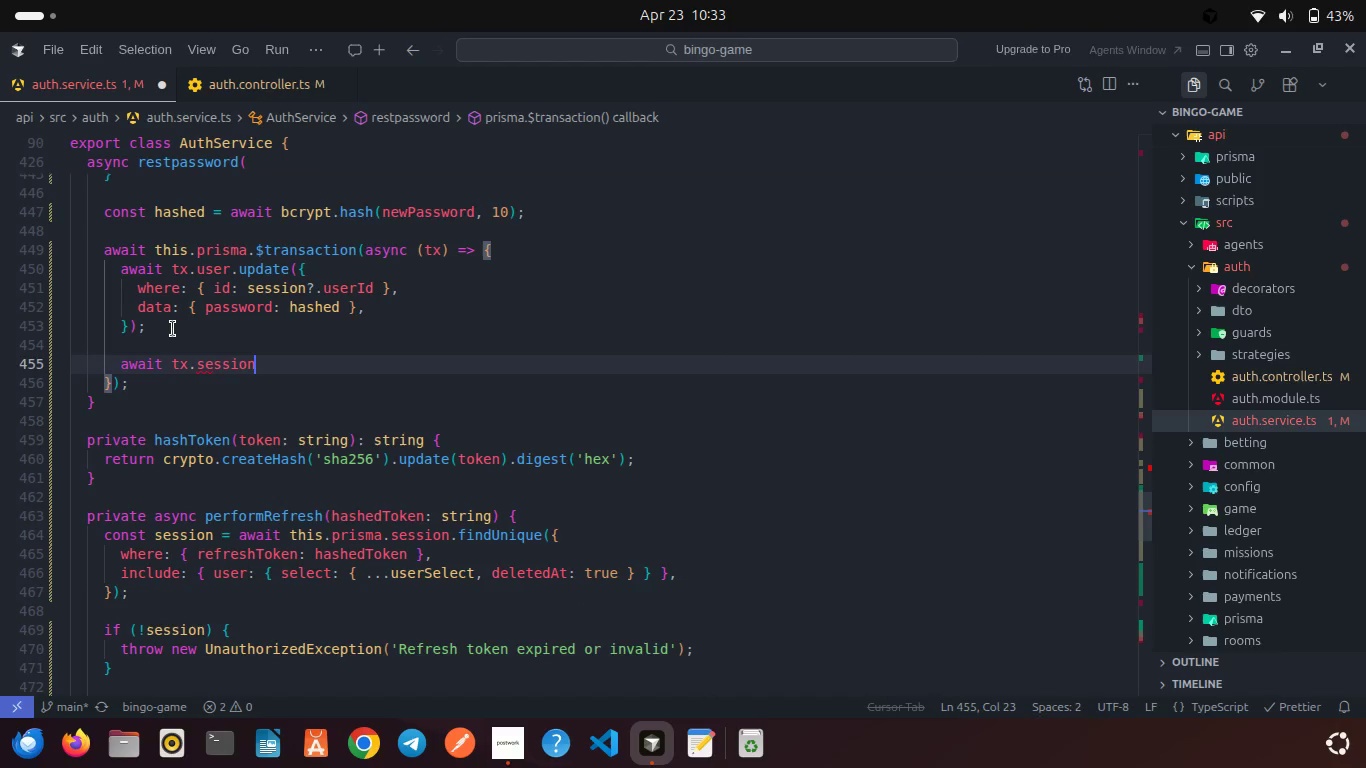 
type(.dele)
 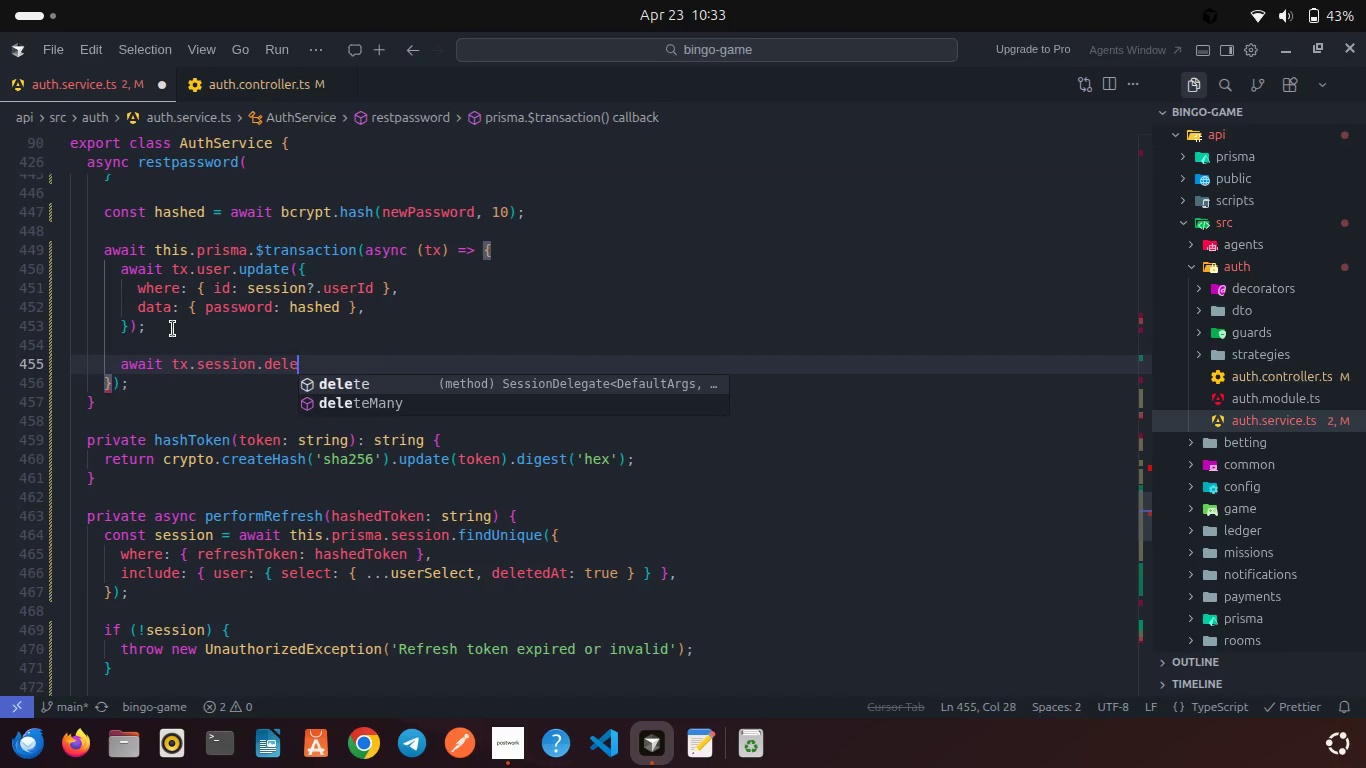 
key(Enter)
 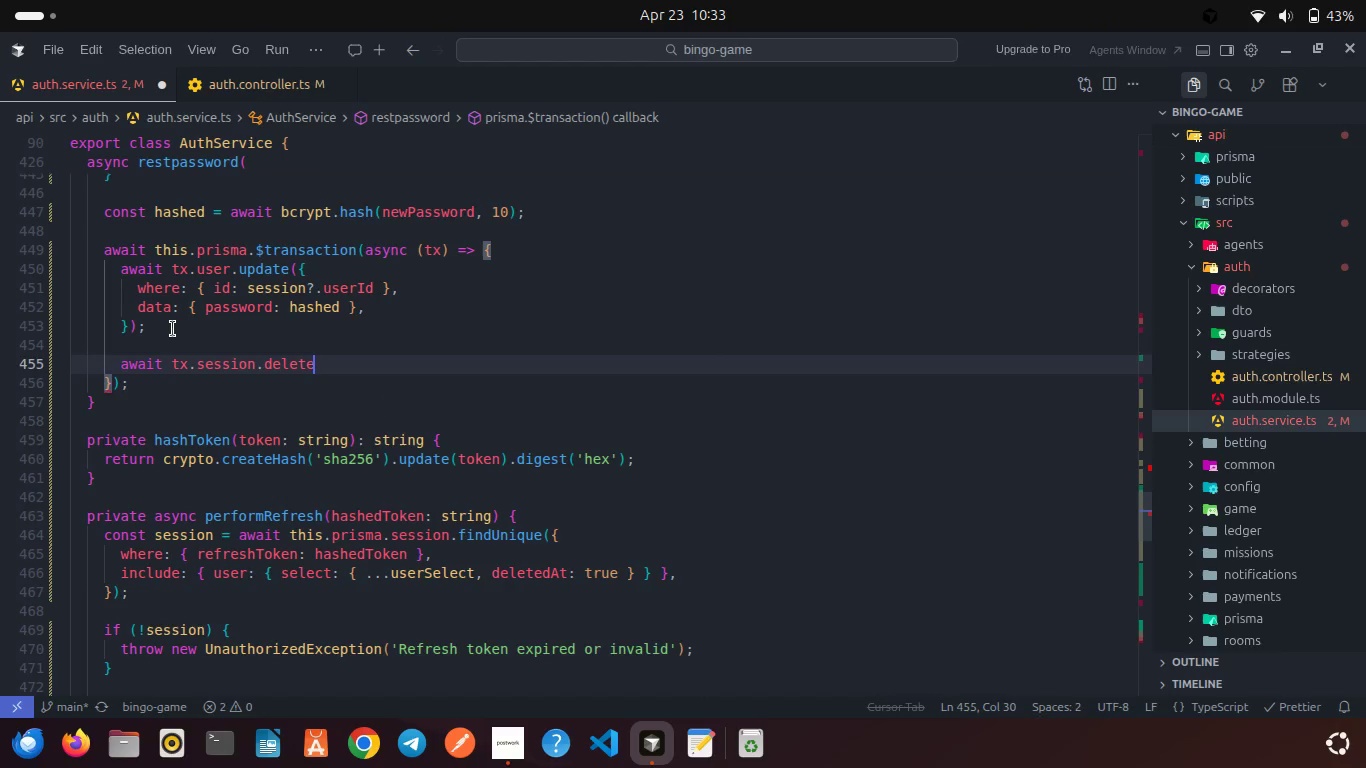 
type(({ whe)
 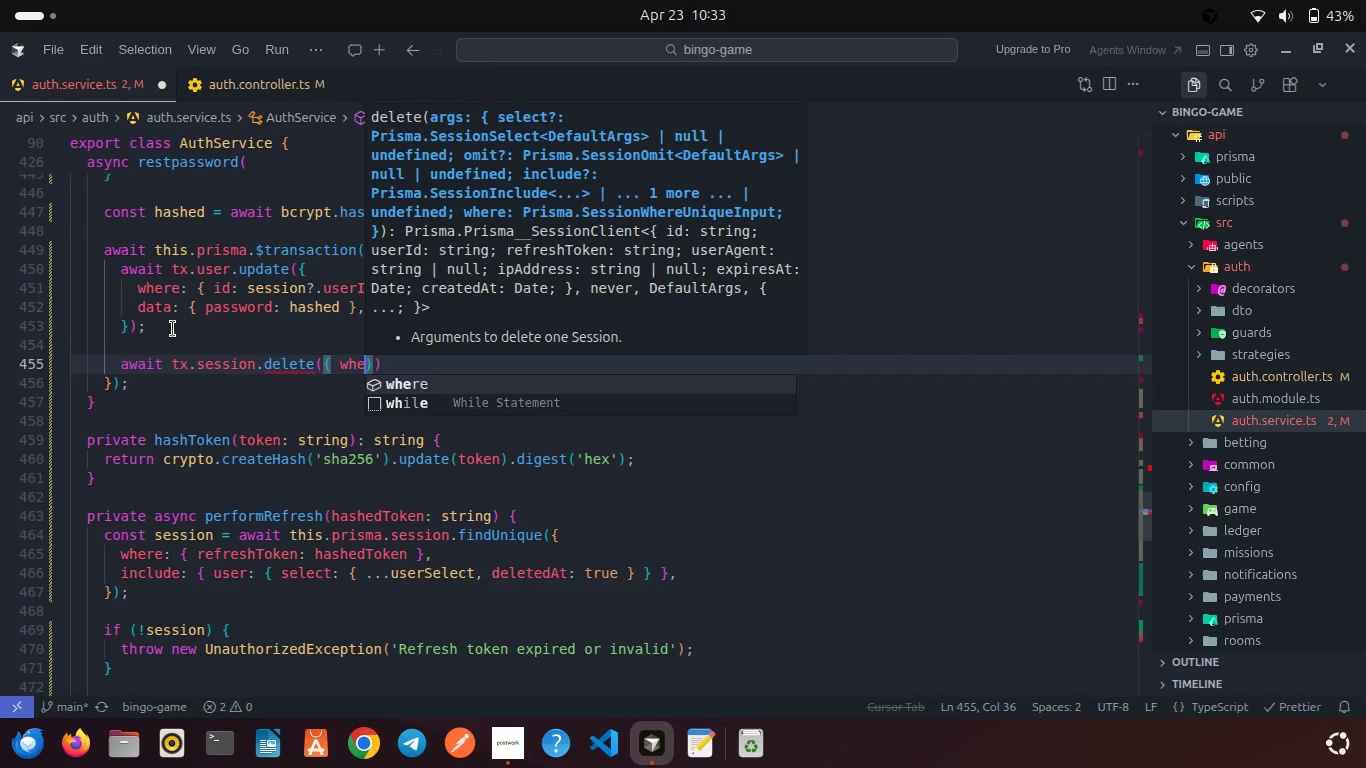 
key(Enter)
 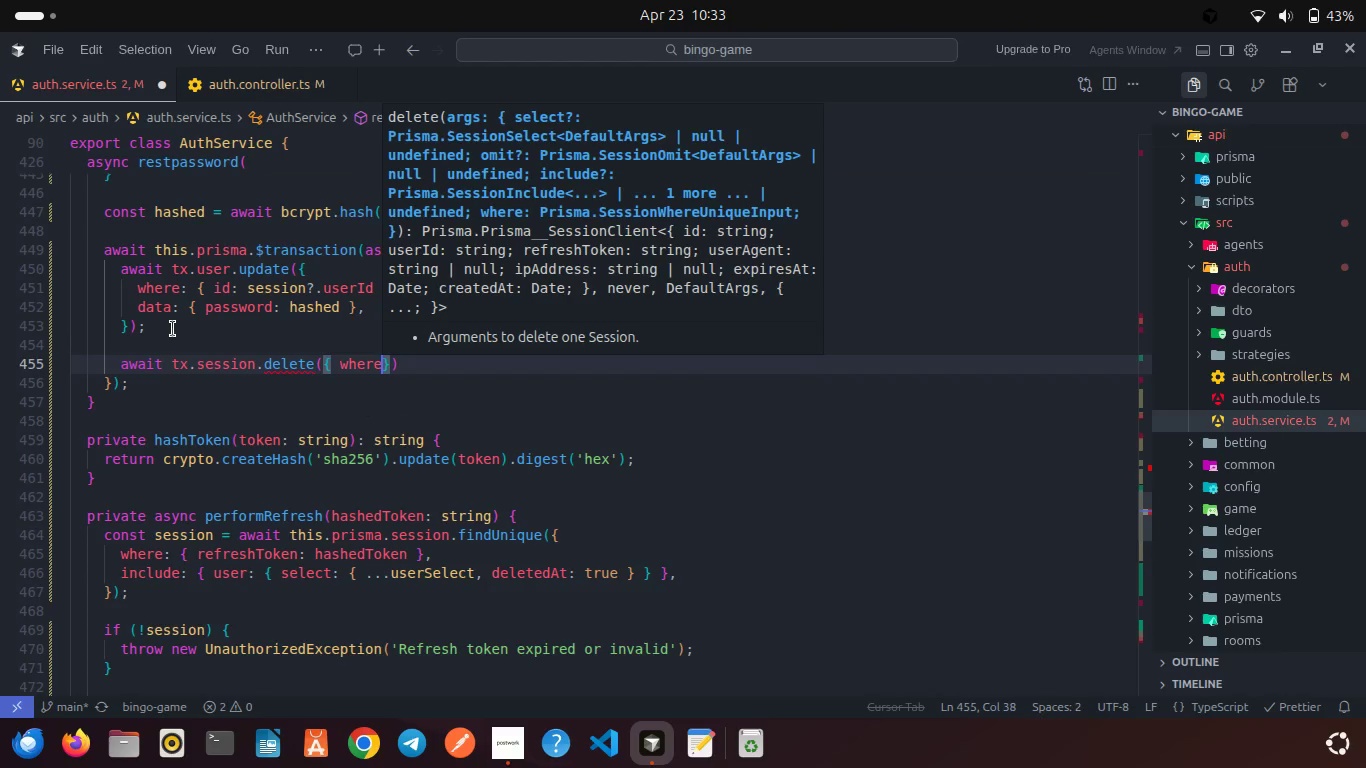 
type(: { id: ses)
 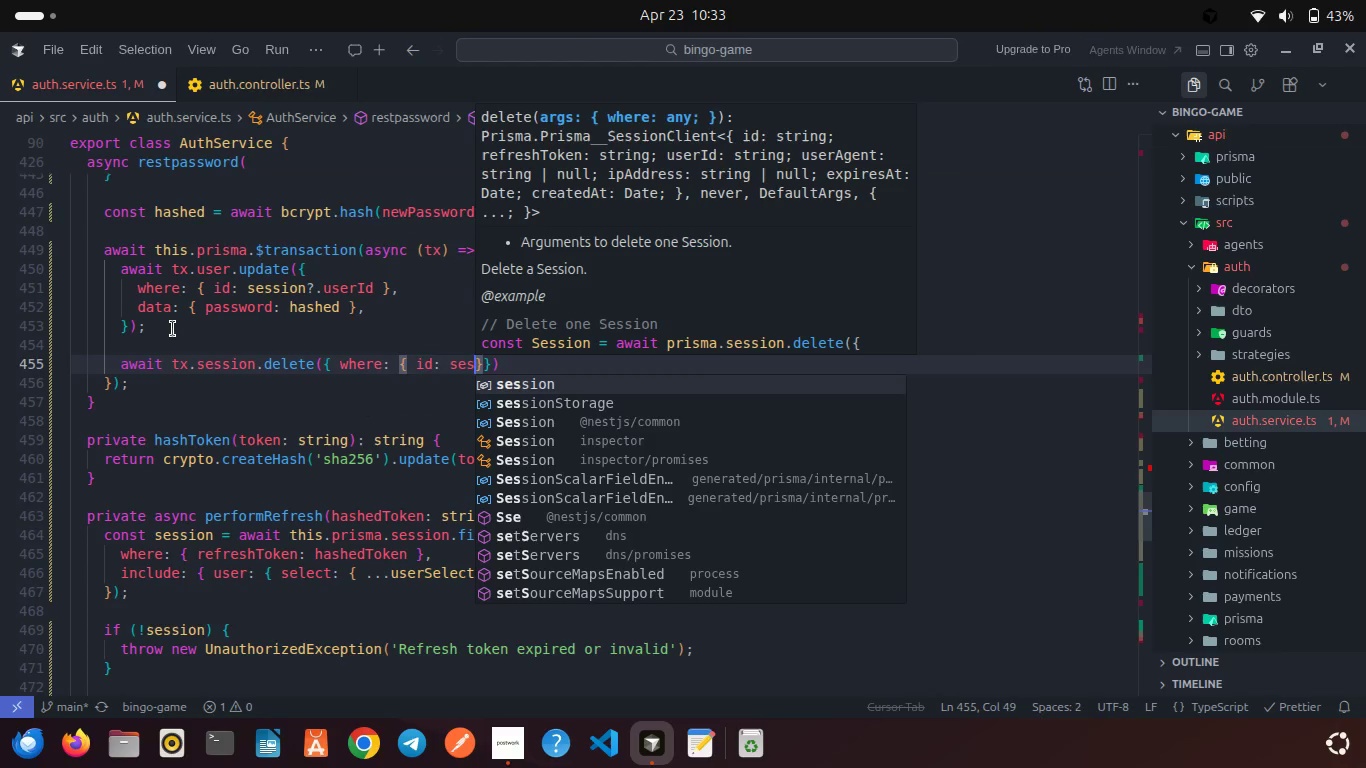 
key(Enter)
 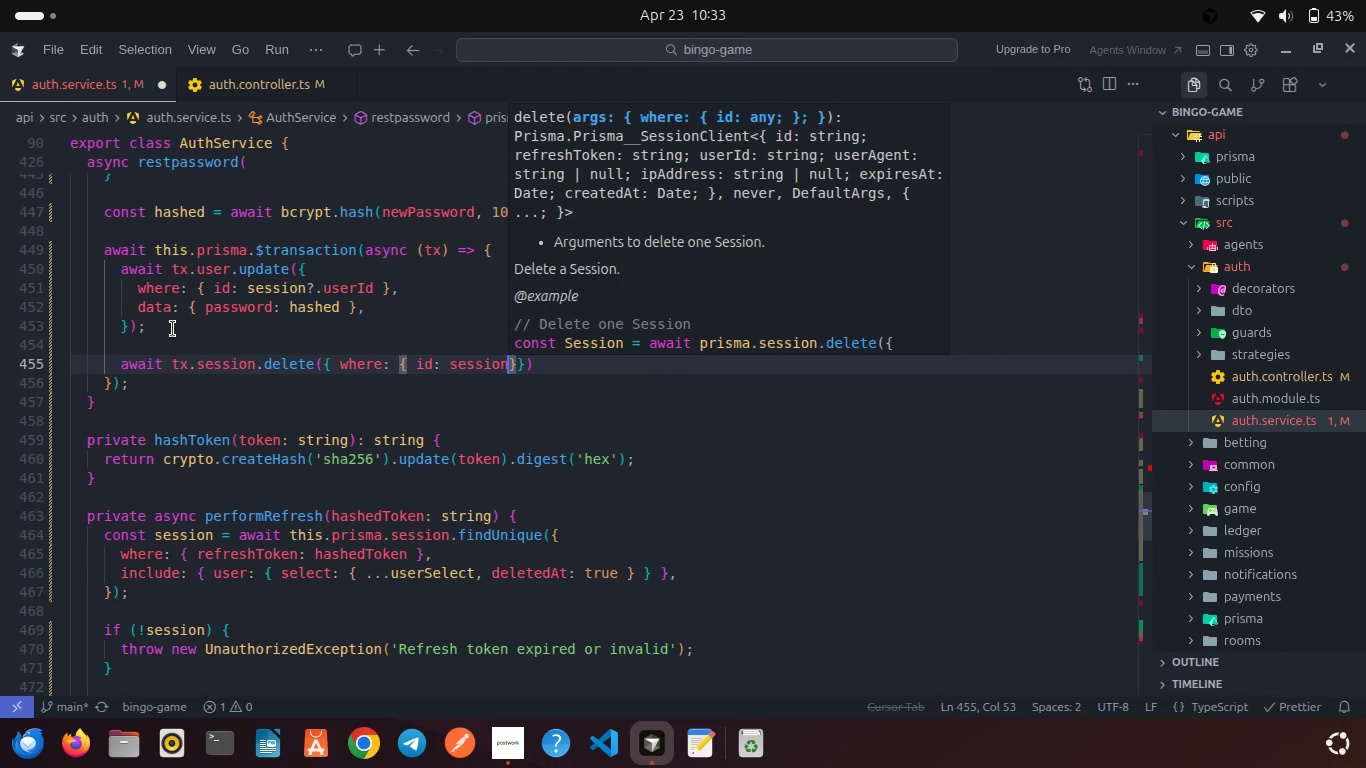 
type(.id)
 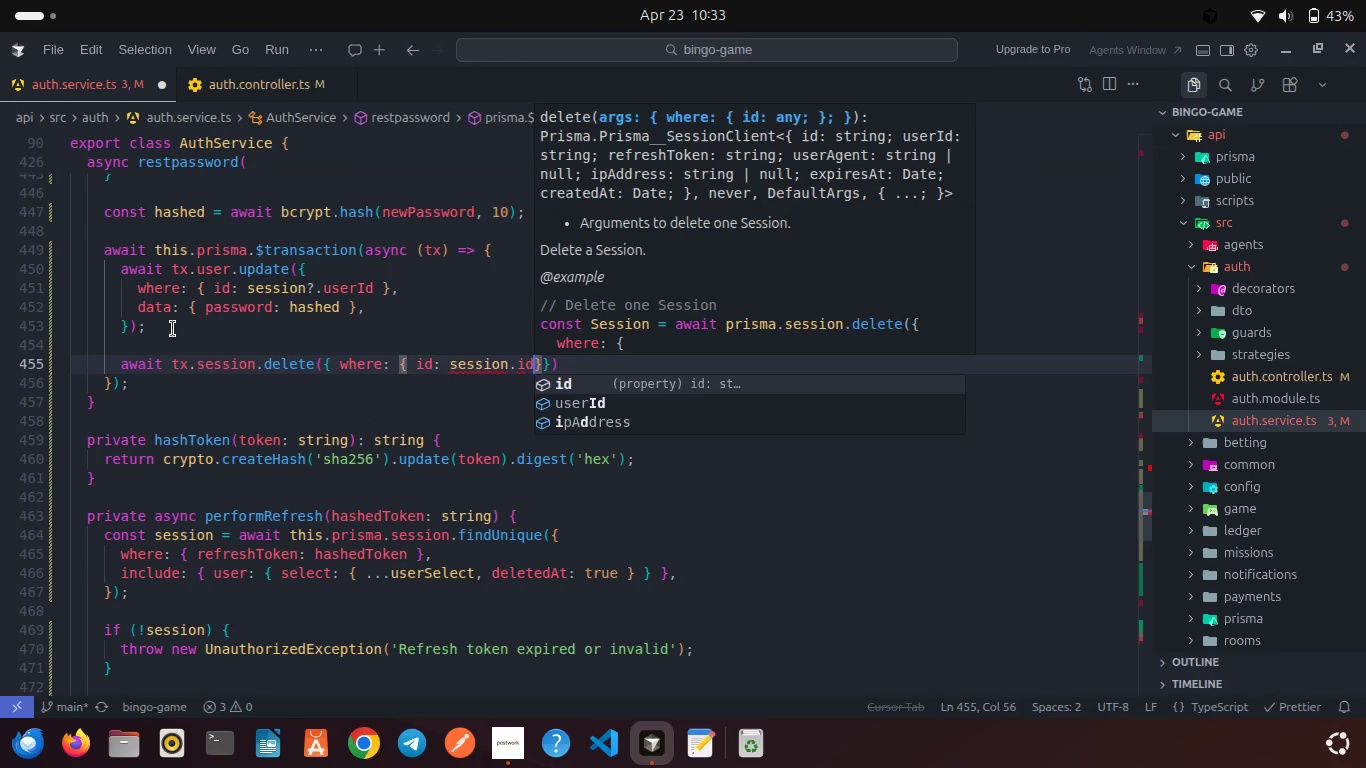 
key(Enter)
 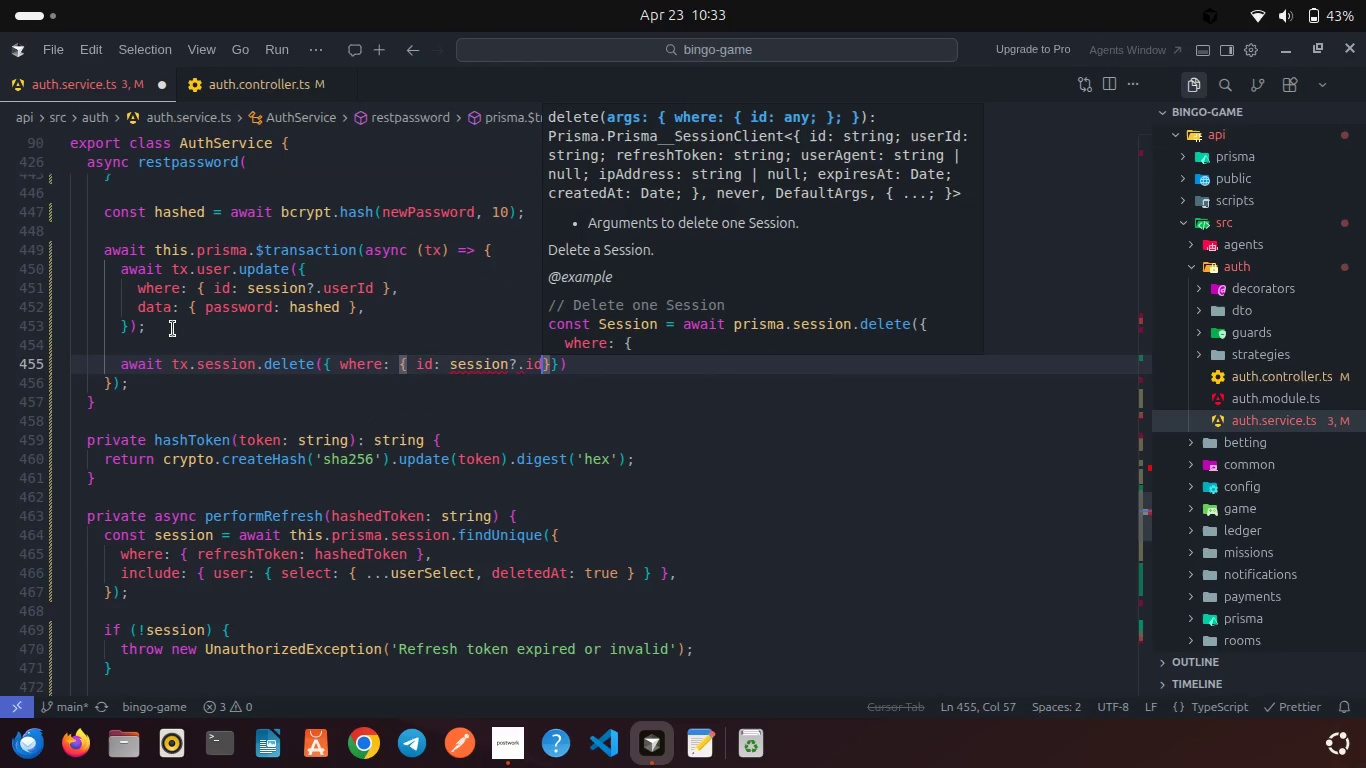 
key(Space)
 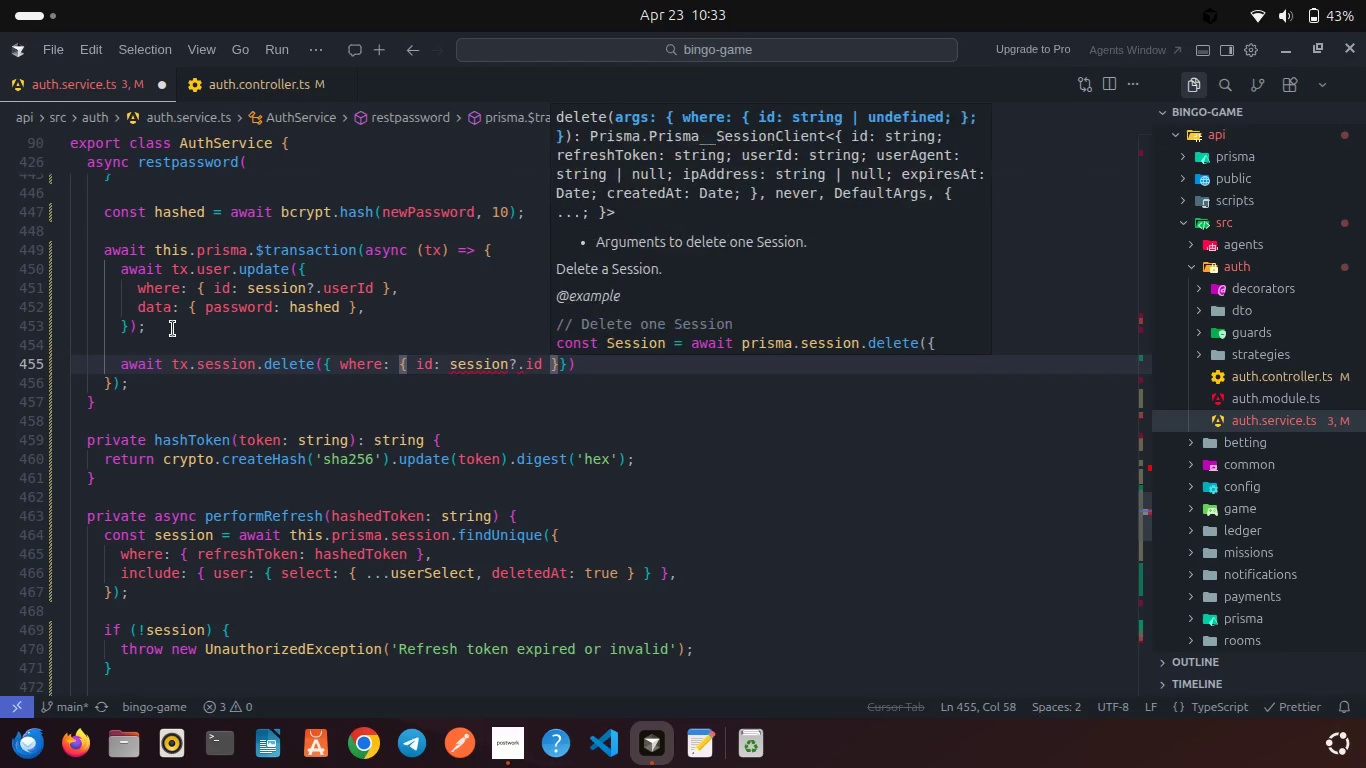 
key(ArrowRight)
 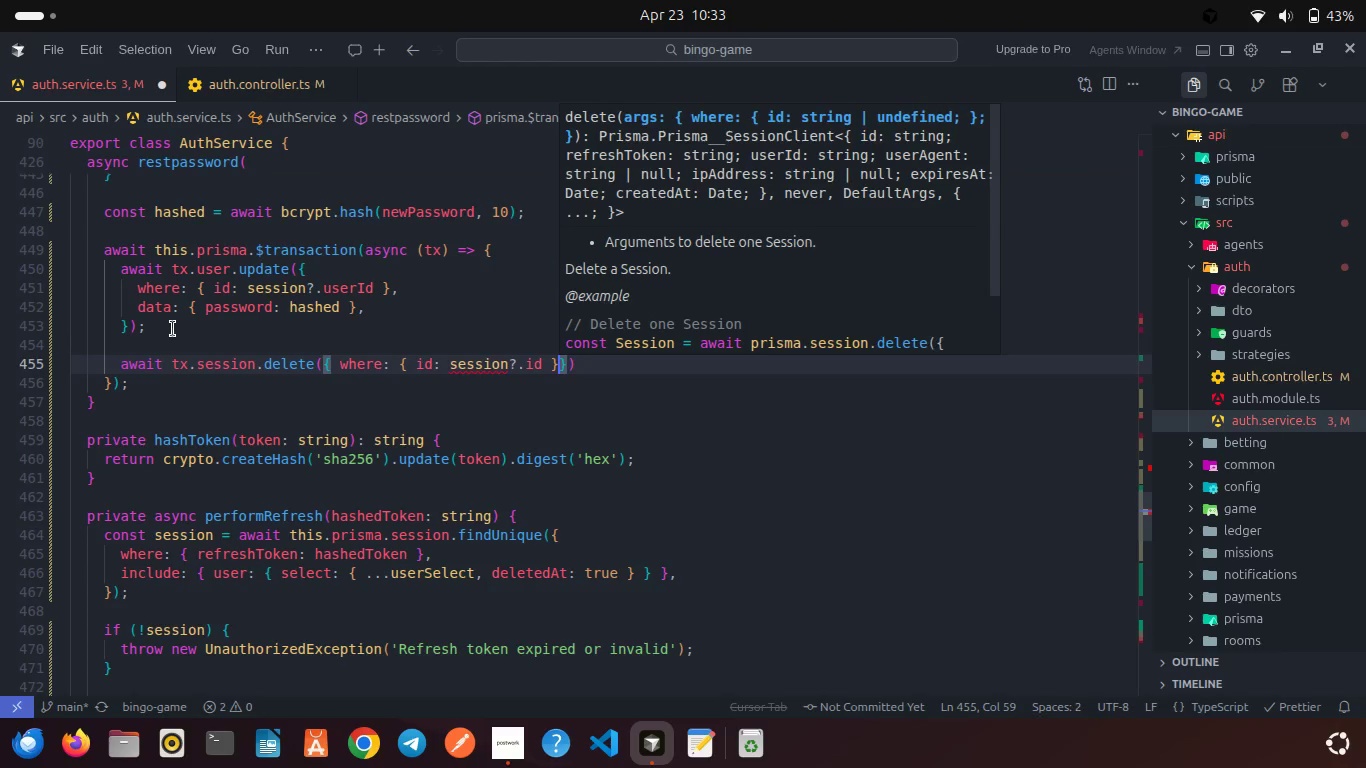 
key(ArrowRight)
 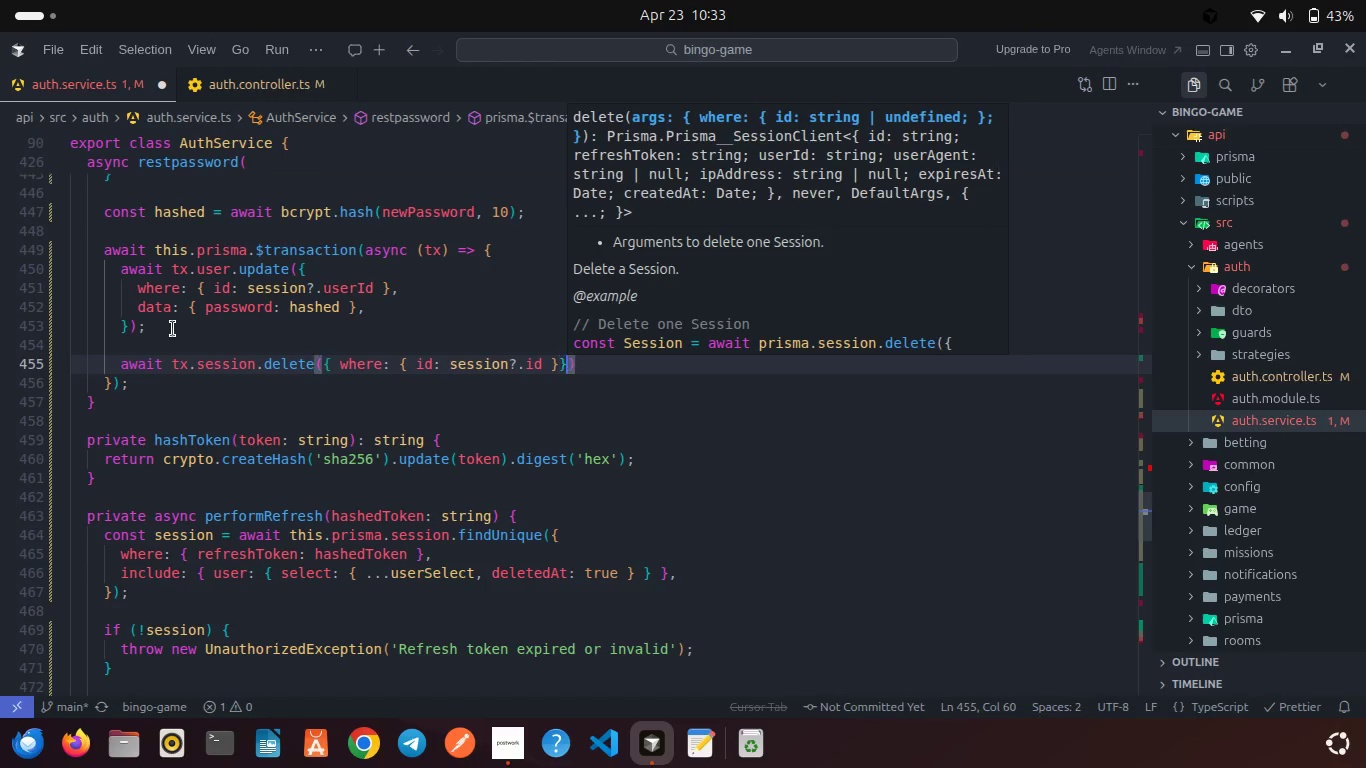 
key(ArrowRight)
 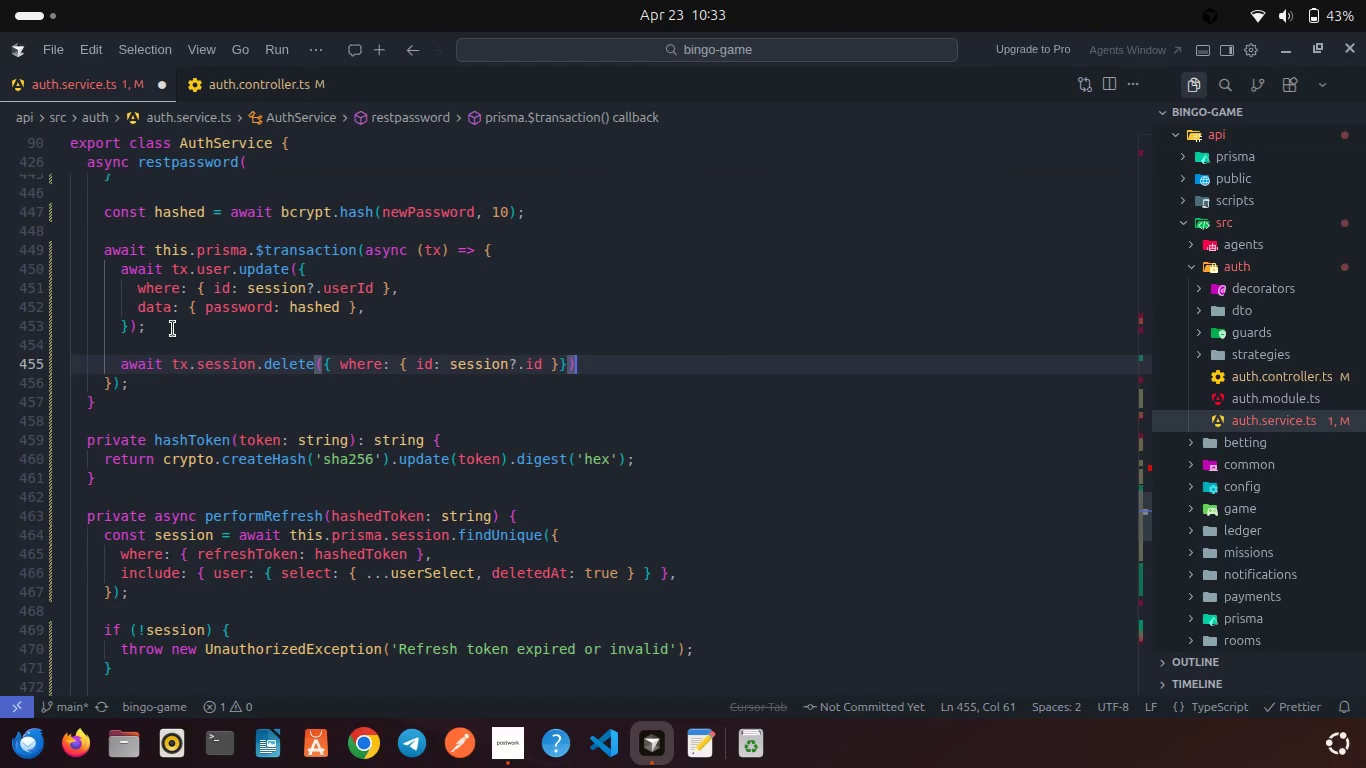 
key(Semicolon)
 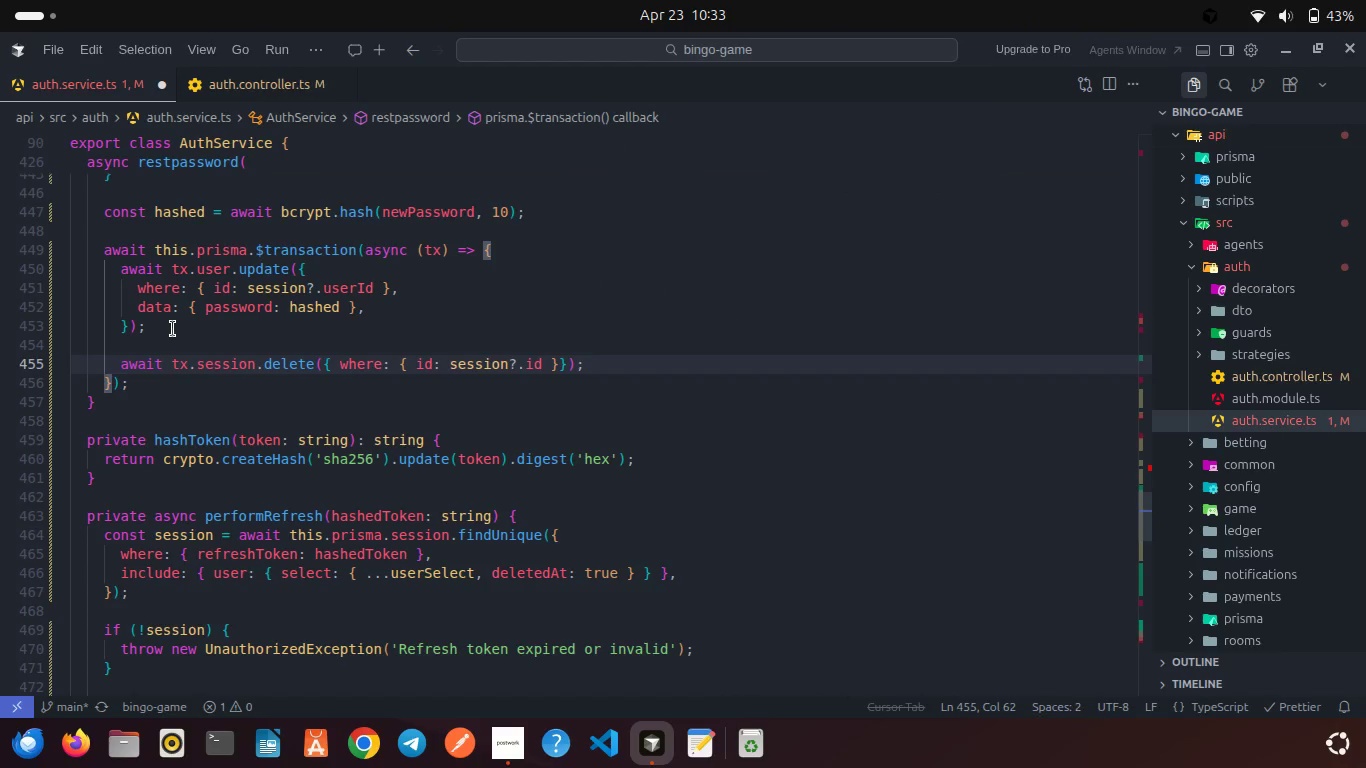 
key(Enter)
 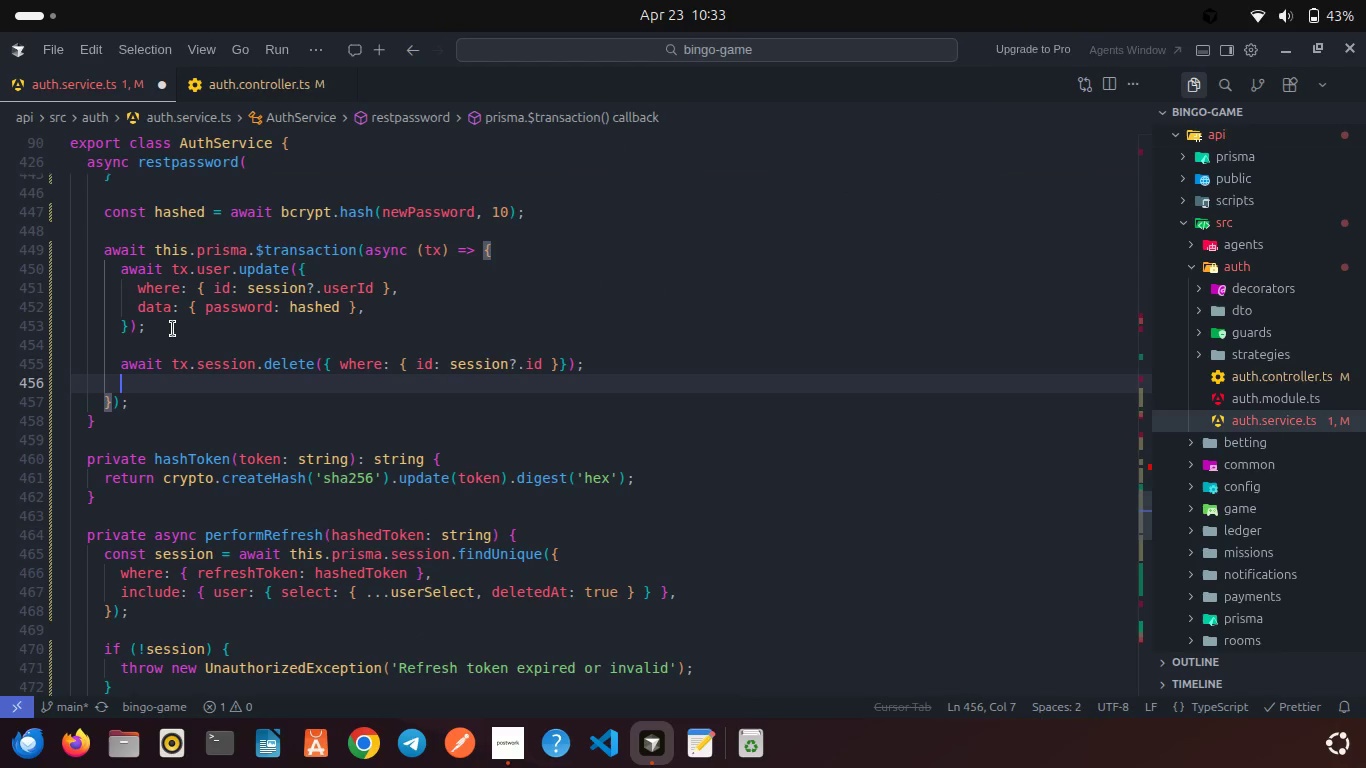 
key(Enter)
 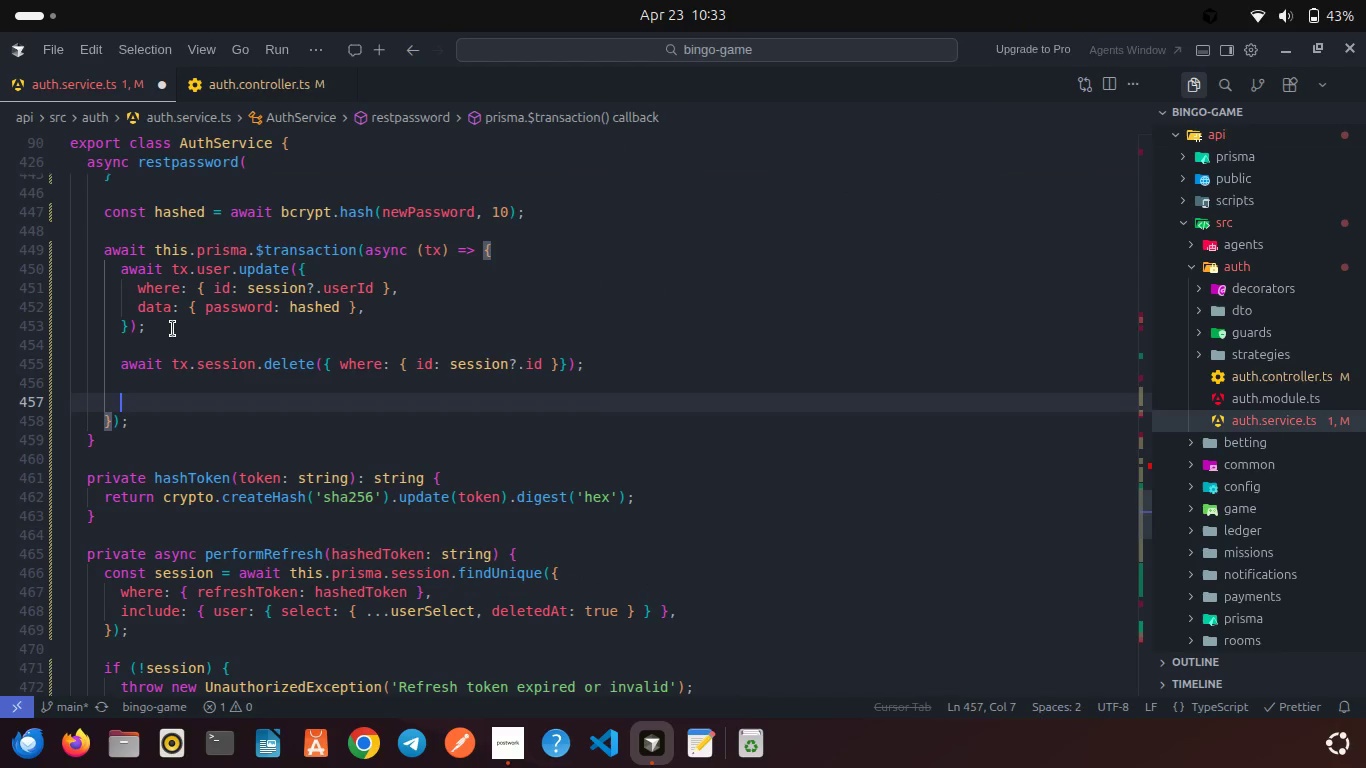 
type(awai)
 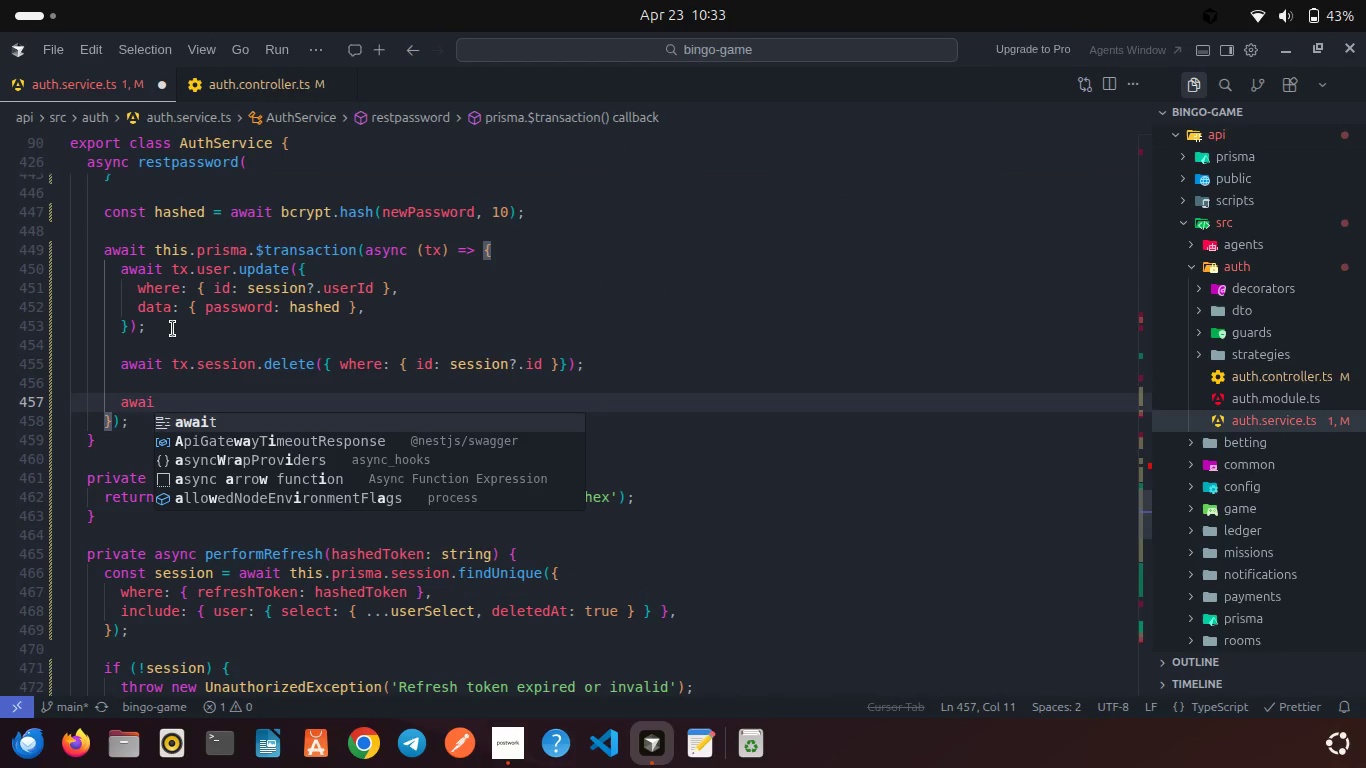 
key(Enter)
 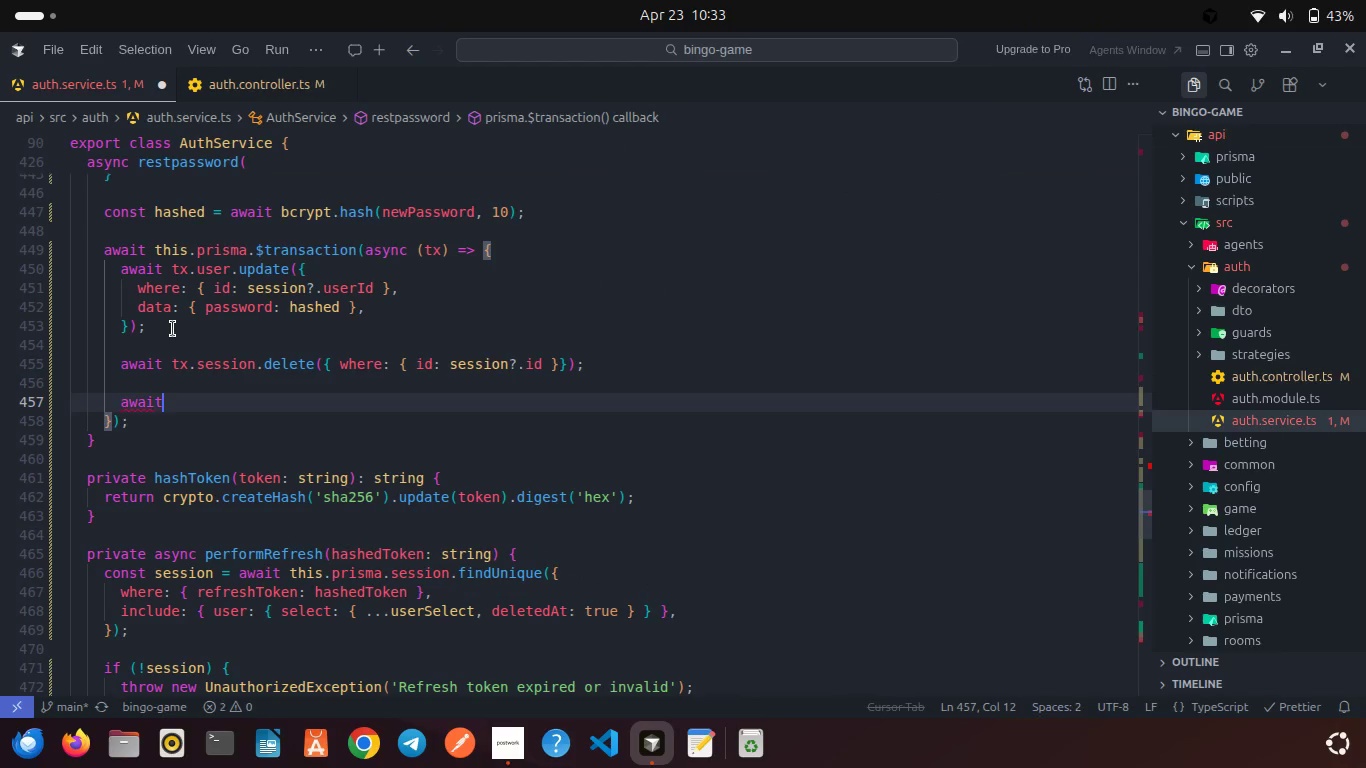 
type( tx.se)
 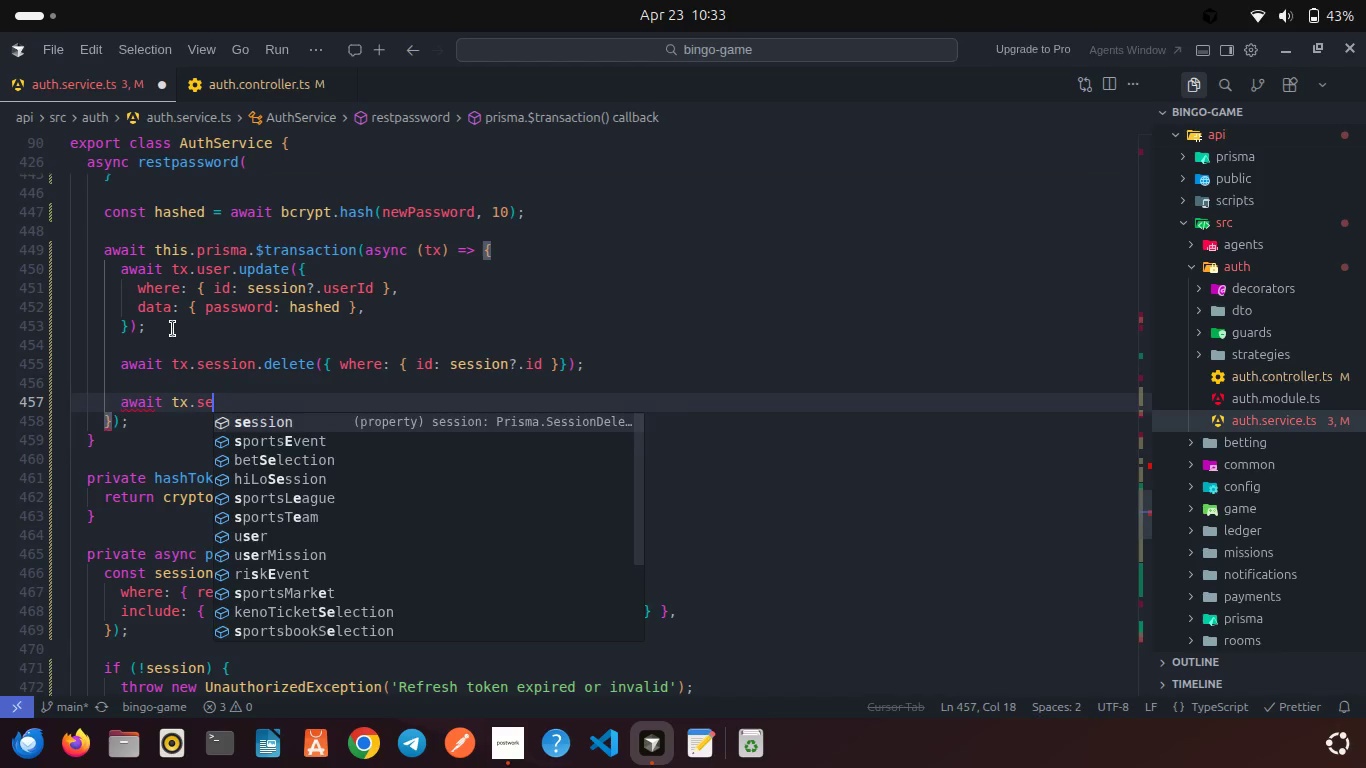 
key(Enter)
 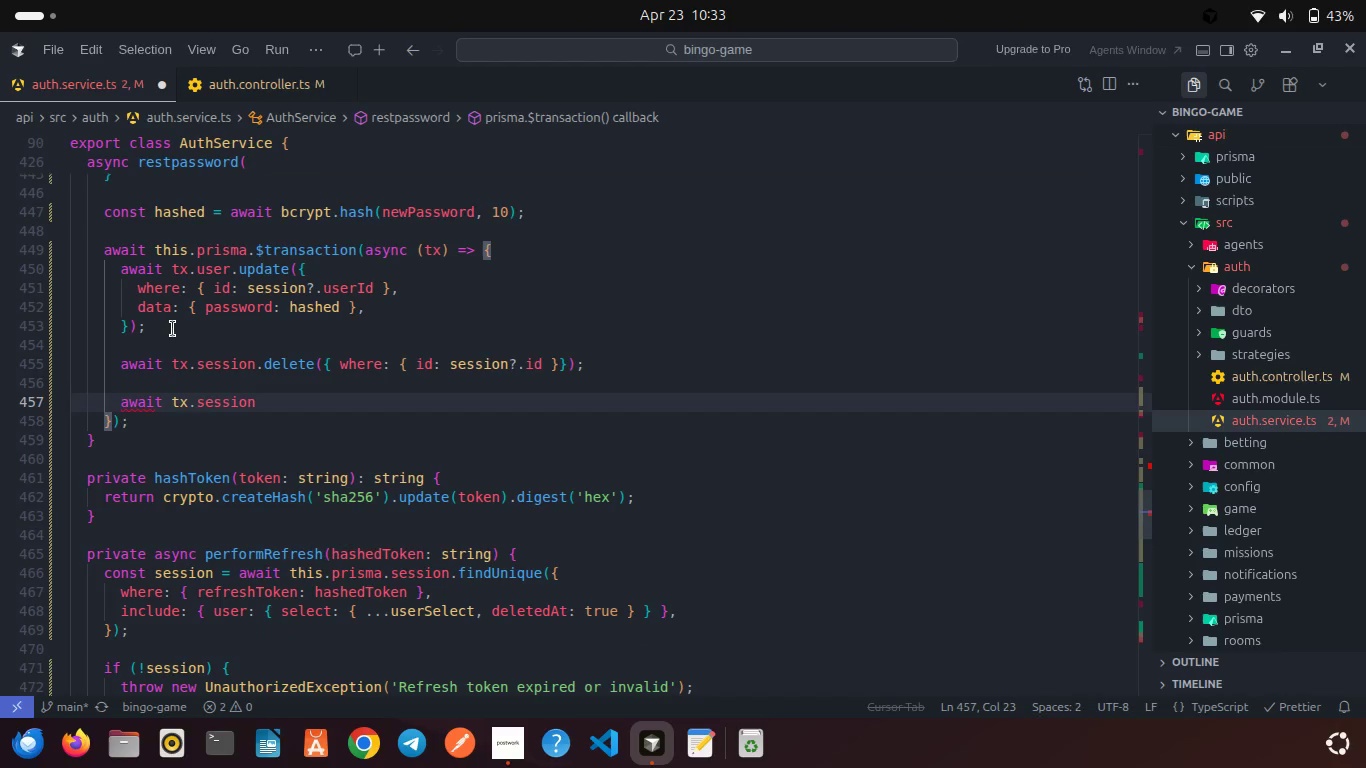 
type(.de)
 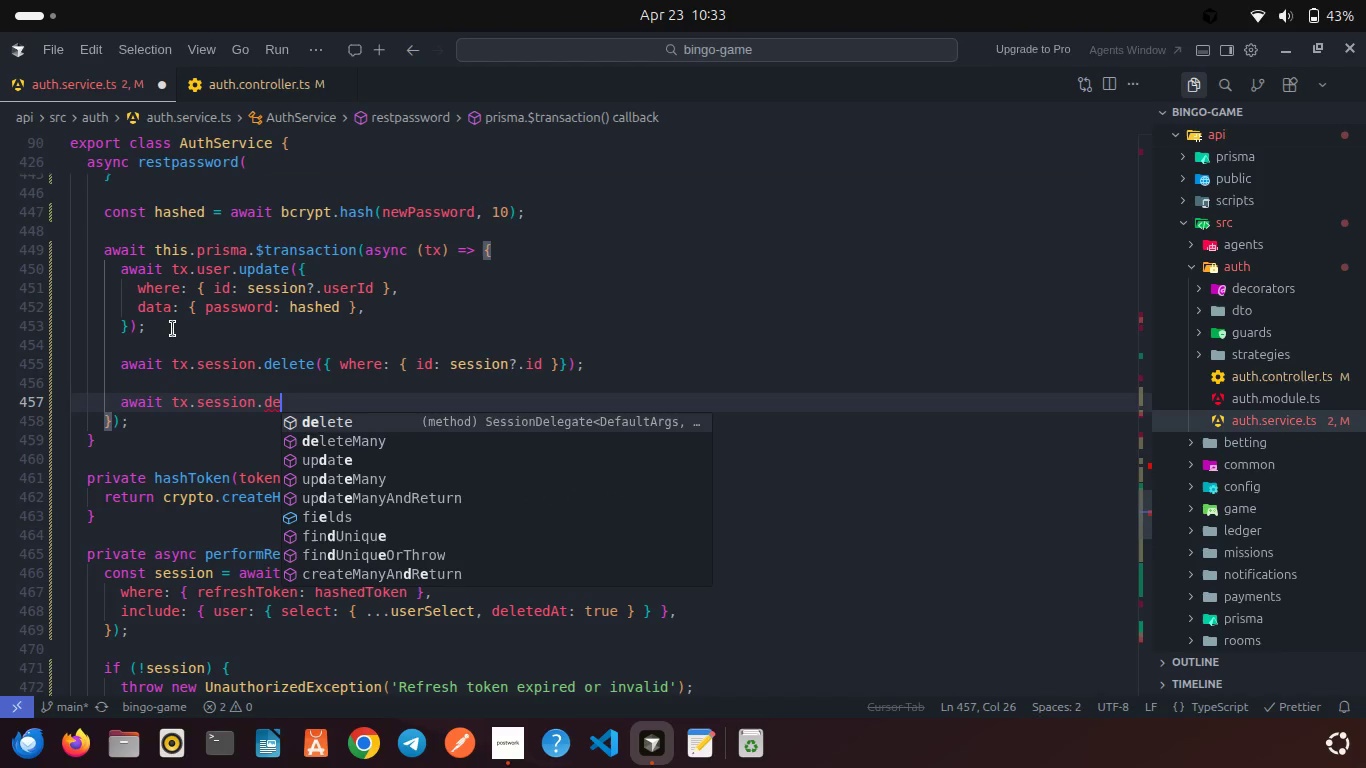 
key(ArrowDown)
 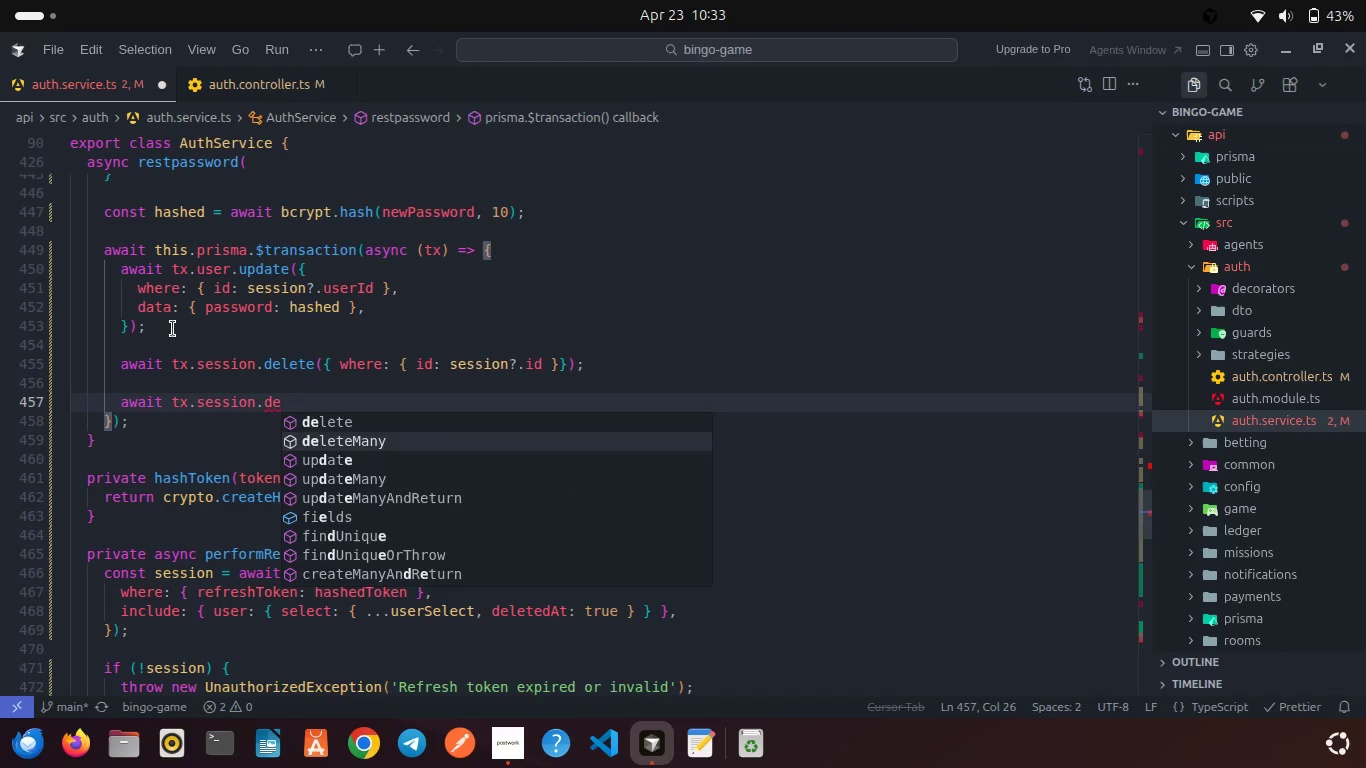 
key(Enter)
 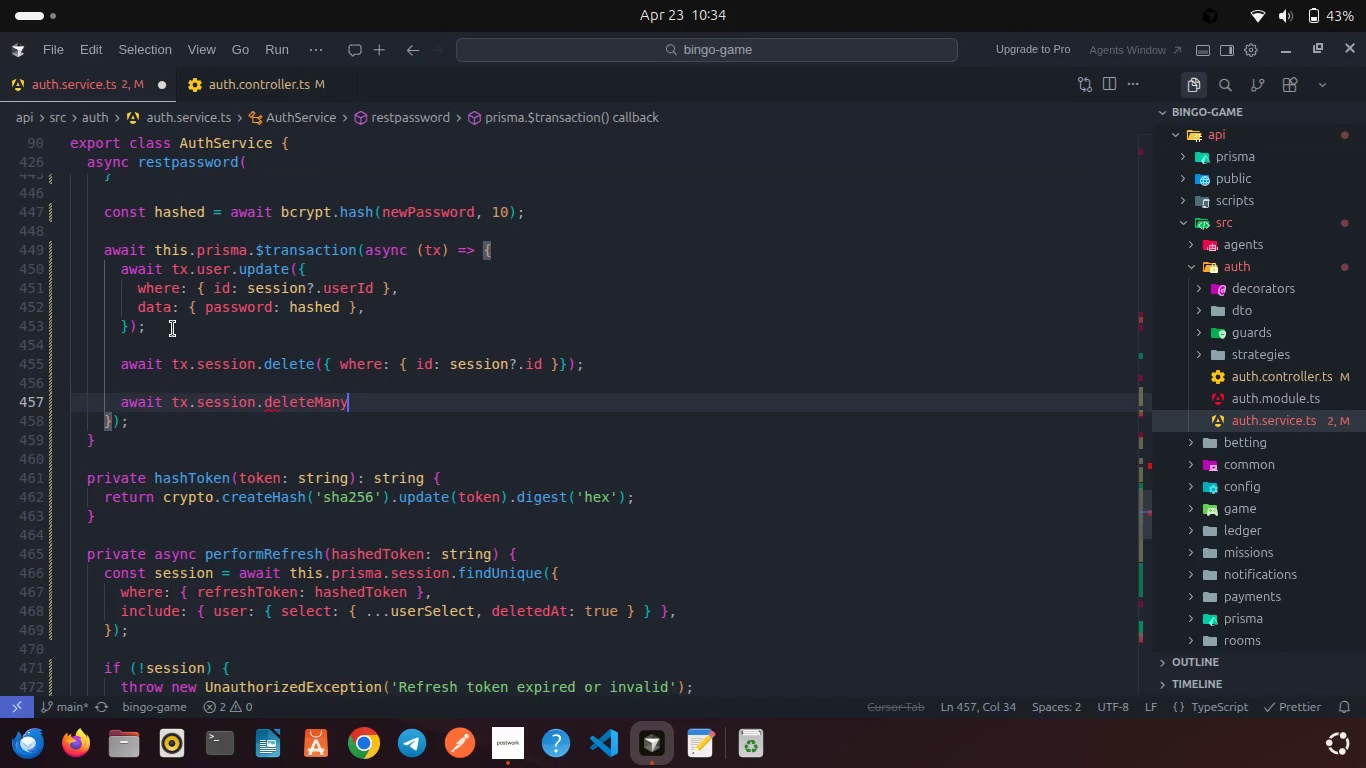 
type(({ whe)
 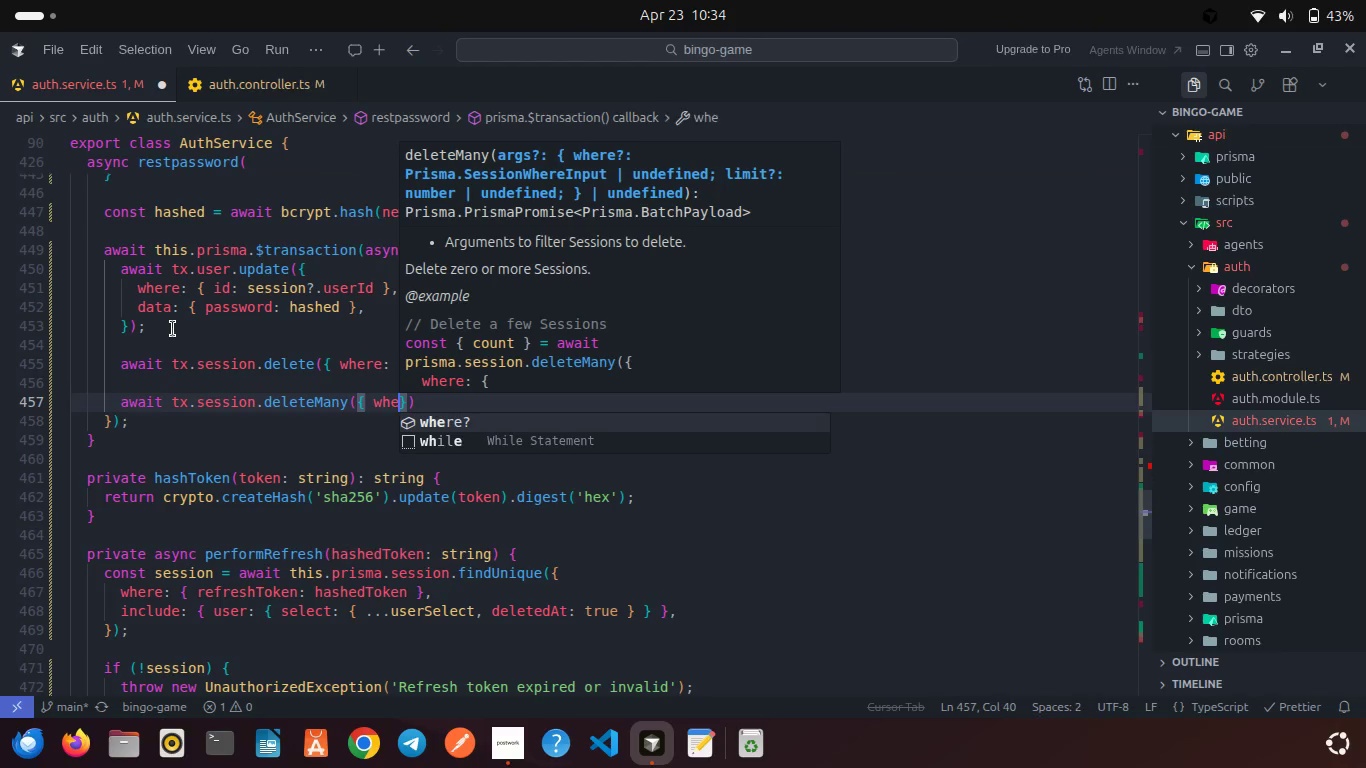 
key(Enter)
 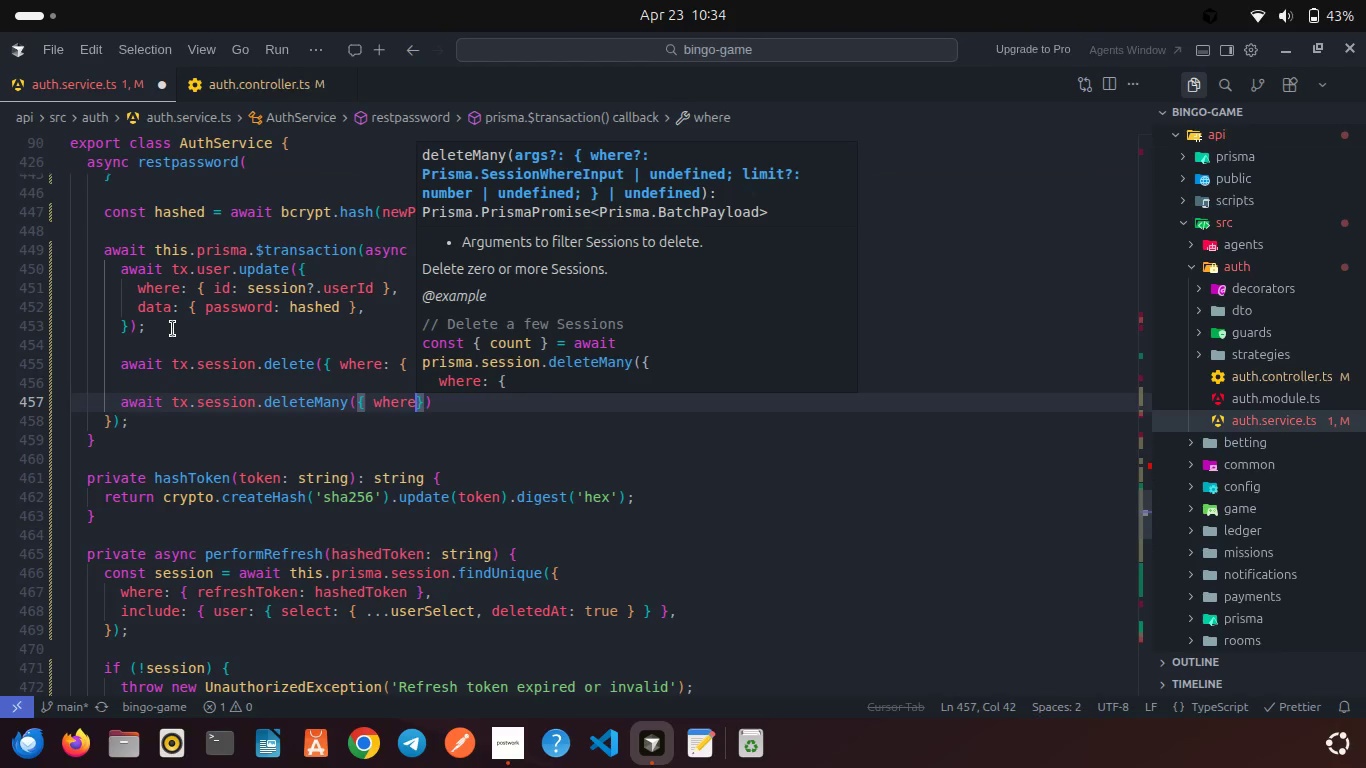 
type(: { userI)
 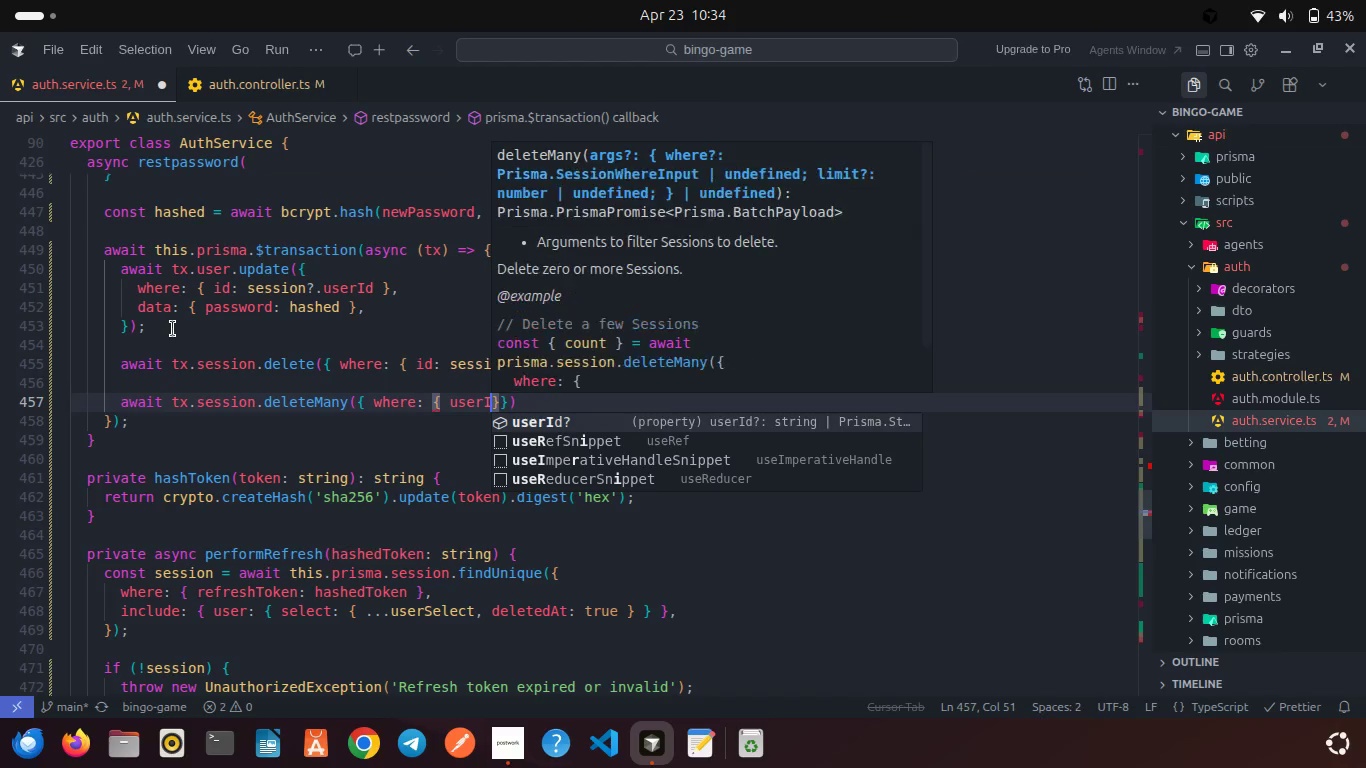 
key(Enter)
 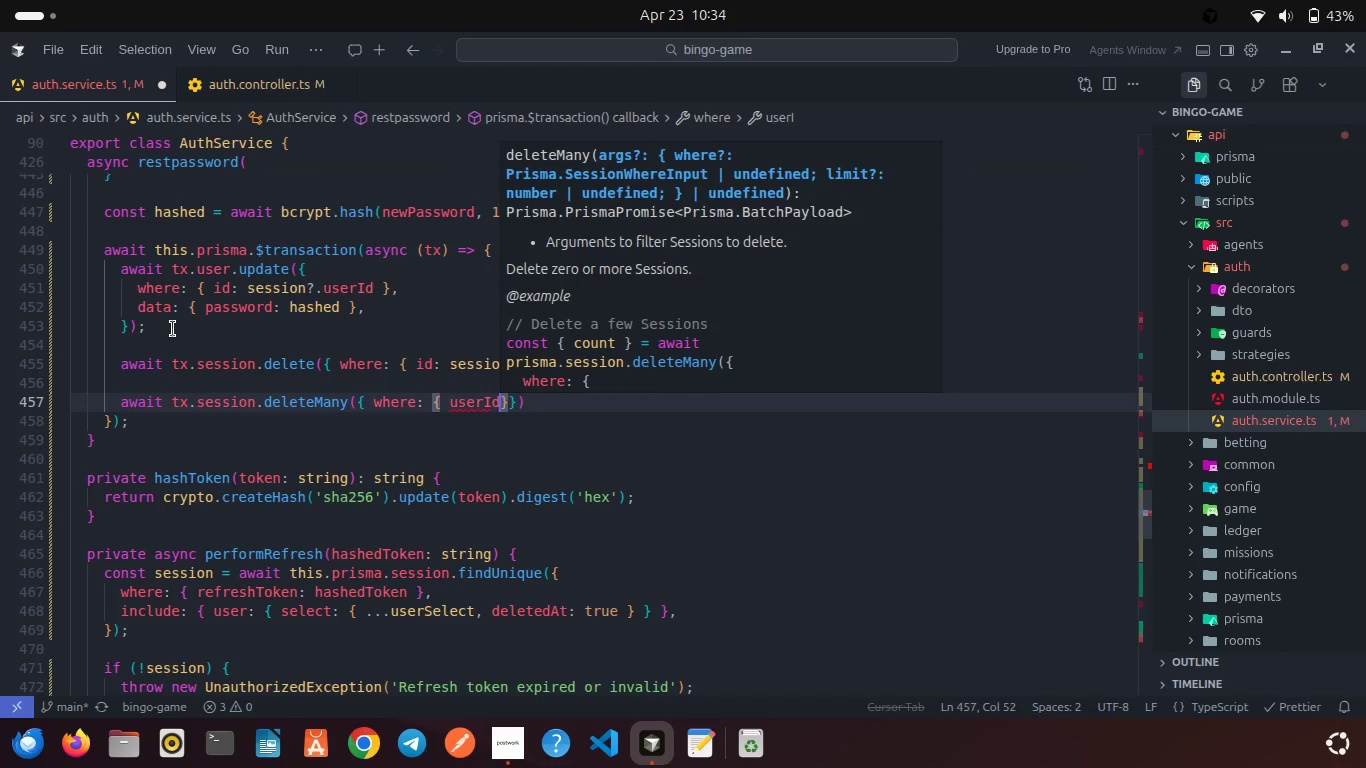 
type(.)
key(Backspace)
type(: sess)
 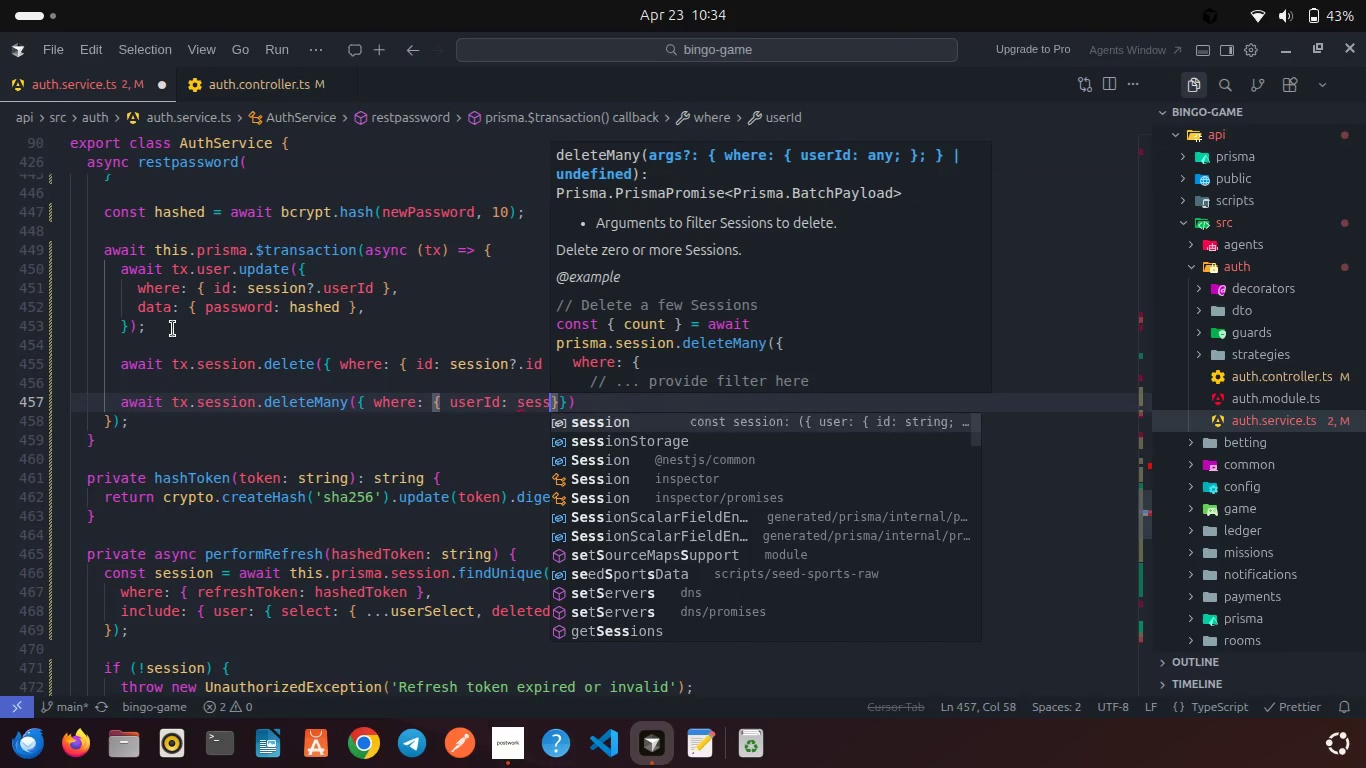 
key(Enter)
 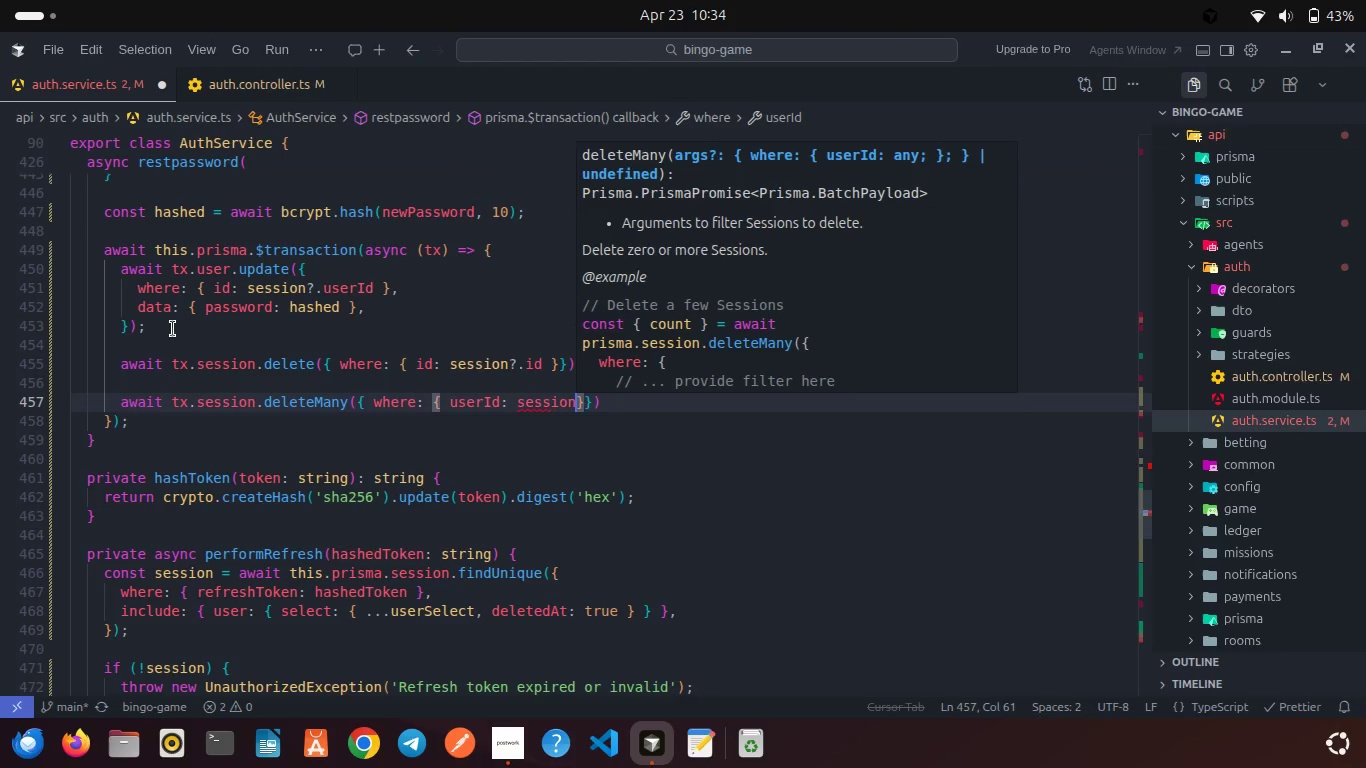 
type(.useRI)
 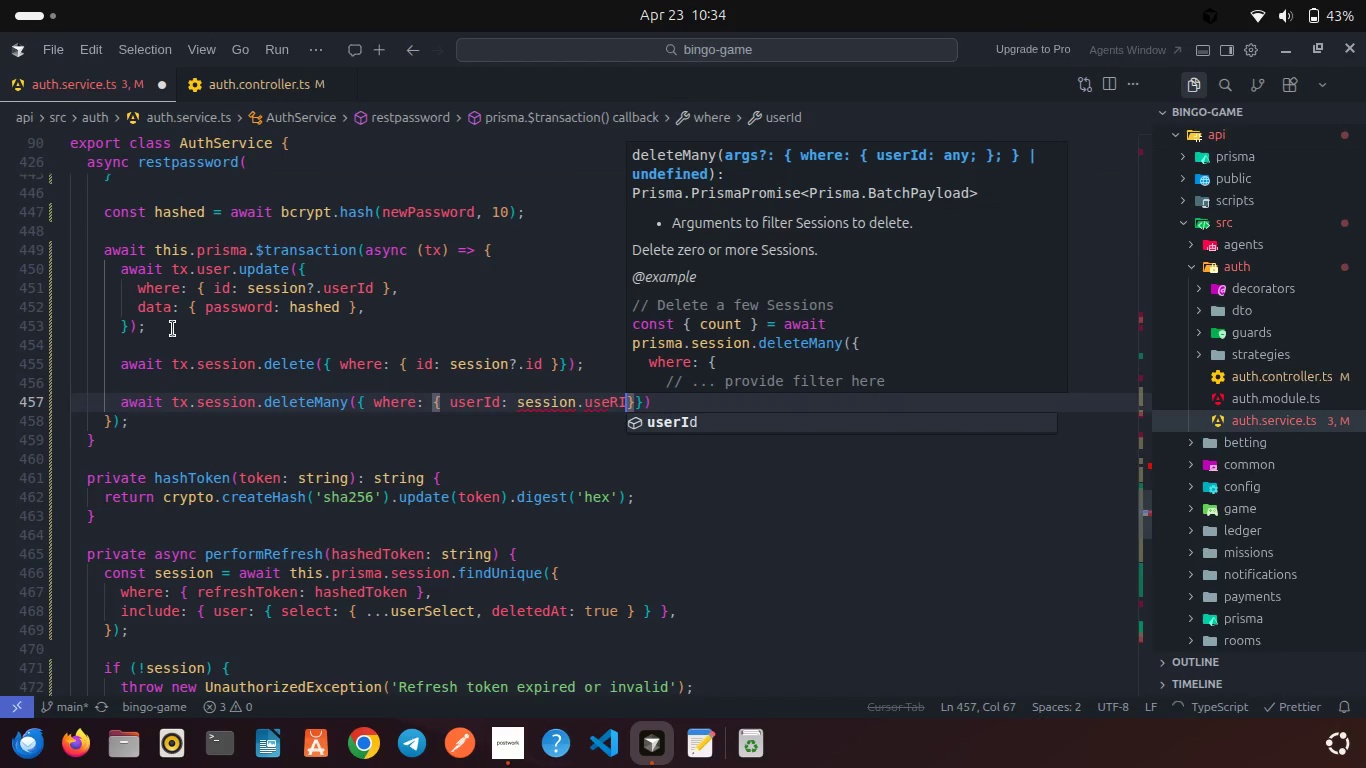 
key(Enter)
 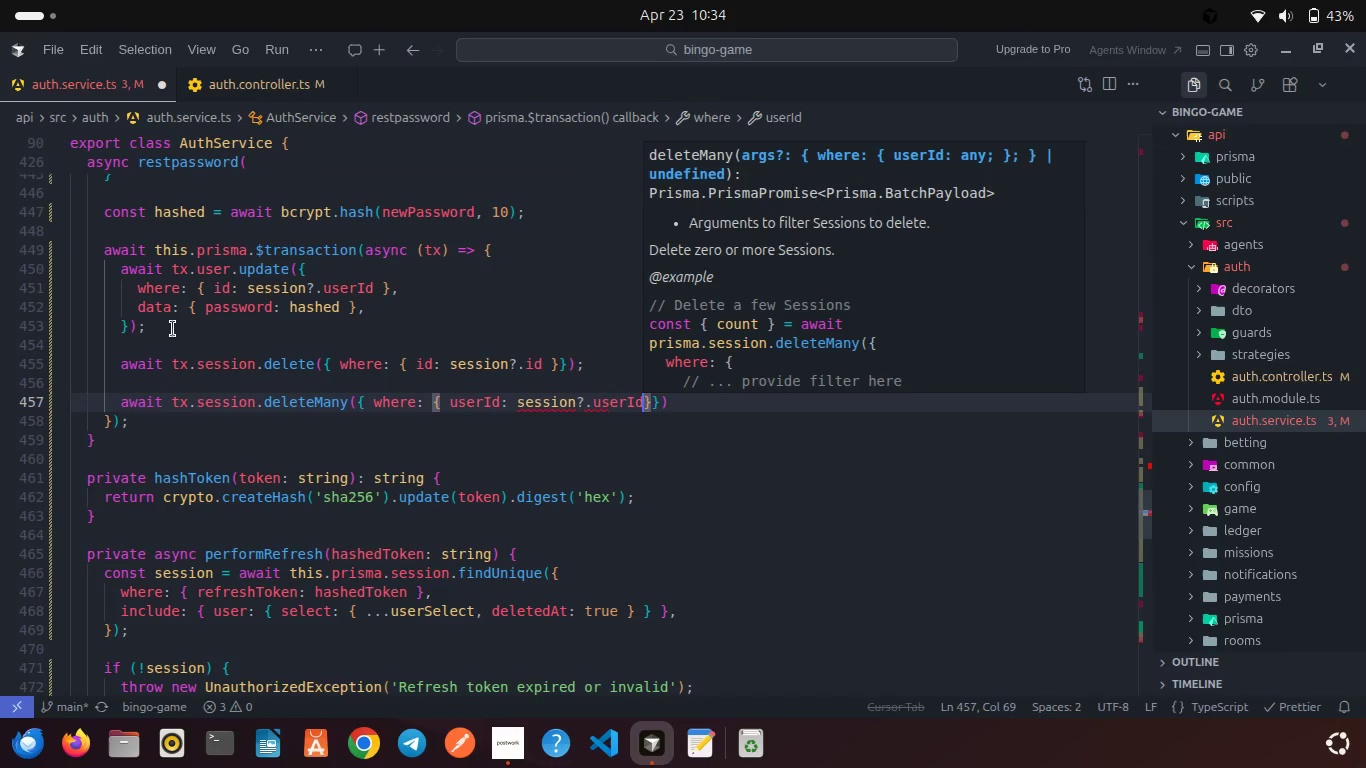 
key(Space)
 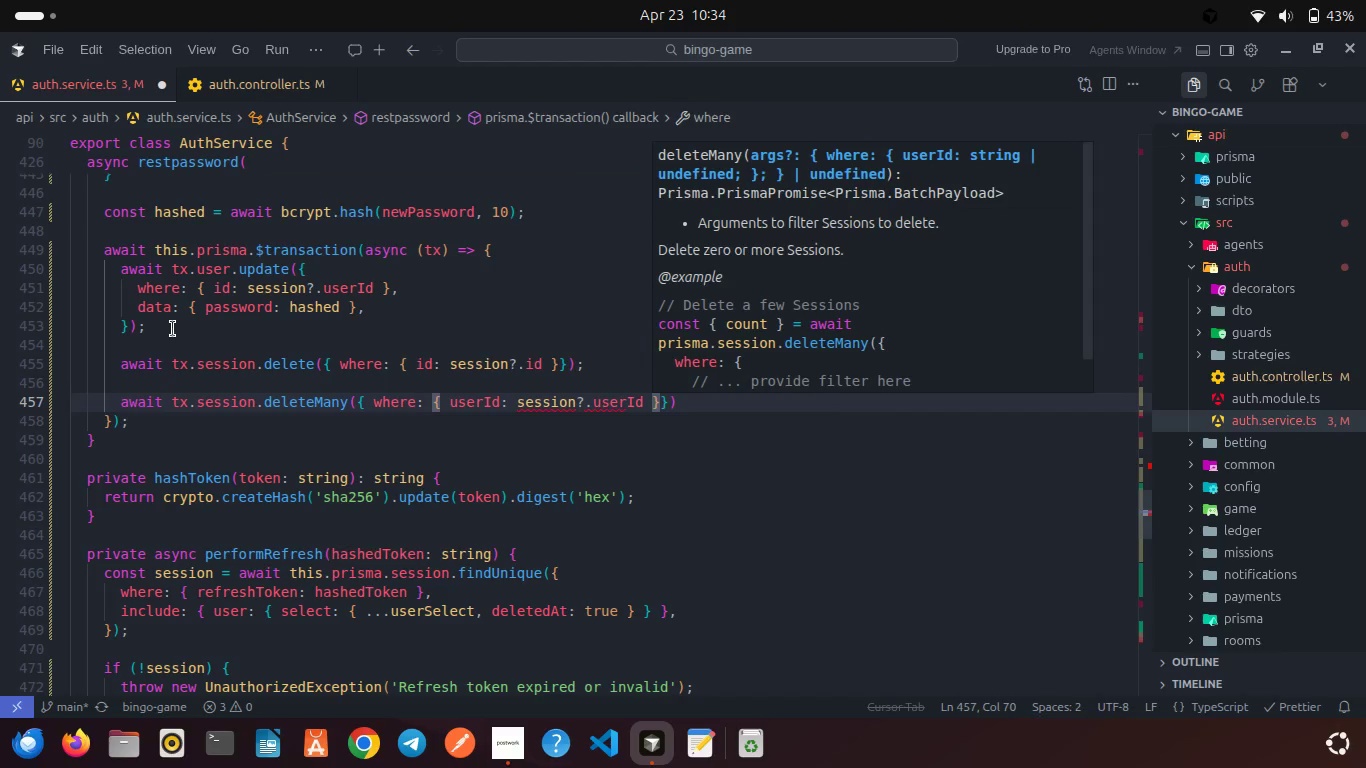 
key(ArrowRight)
 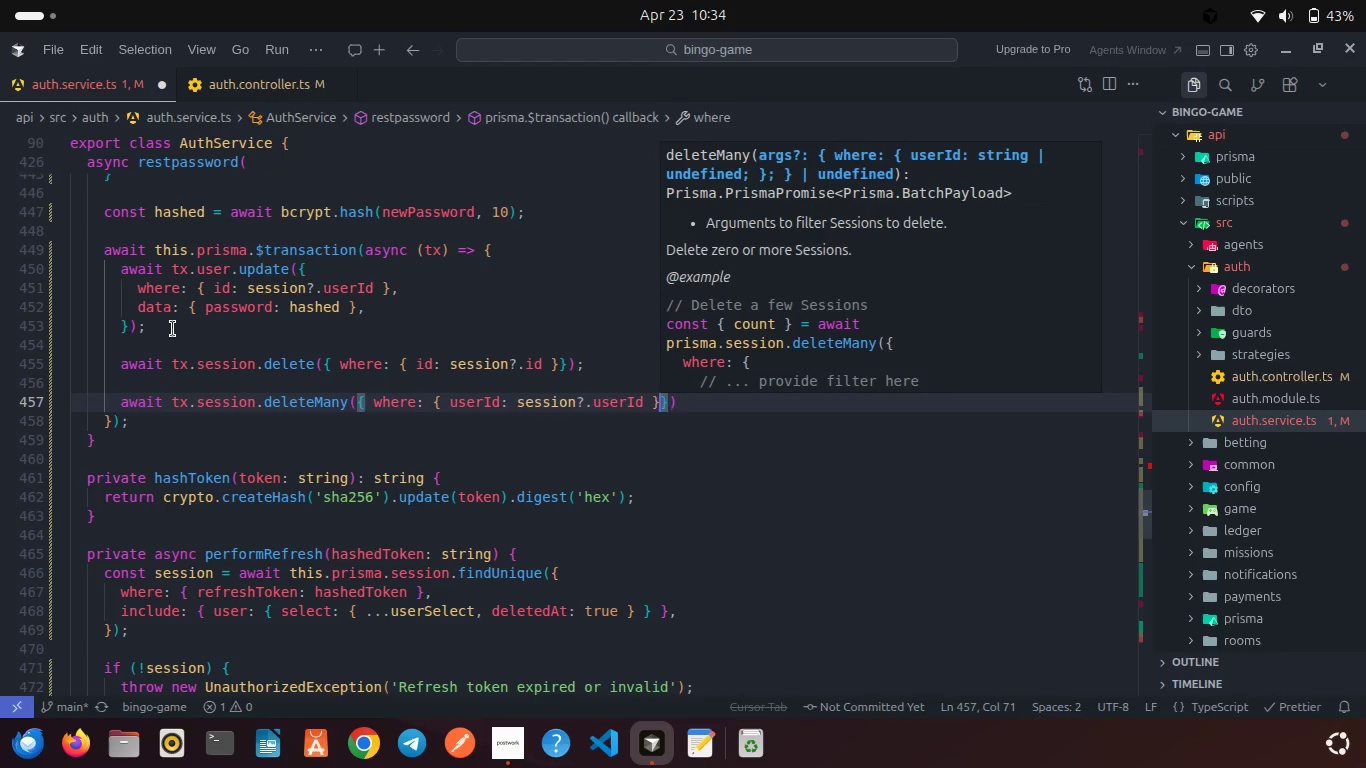 
key(ArrowRight)
 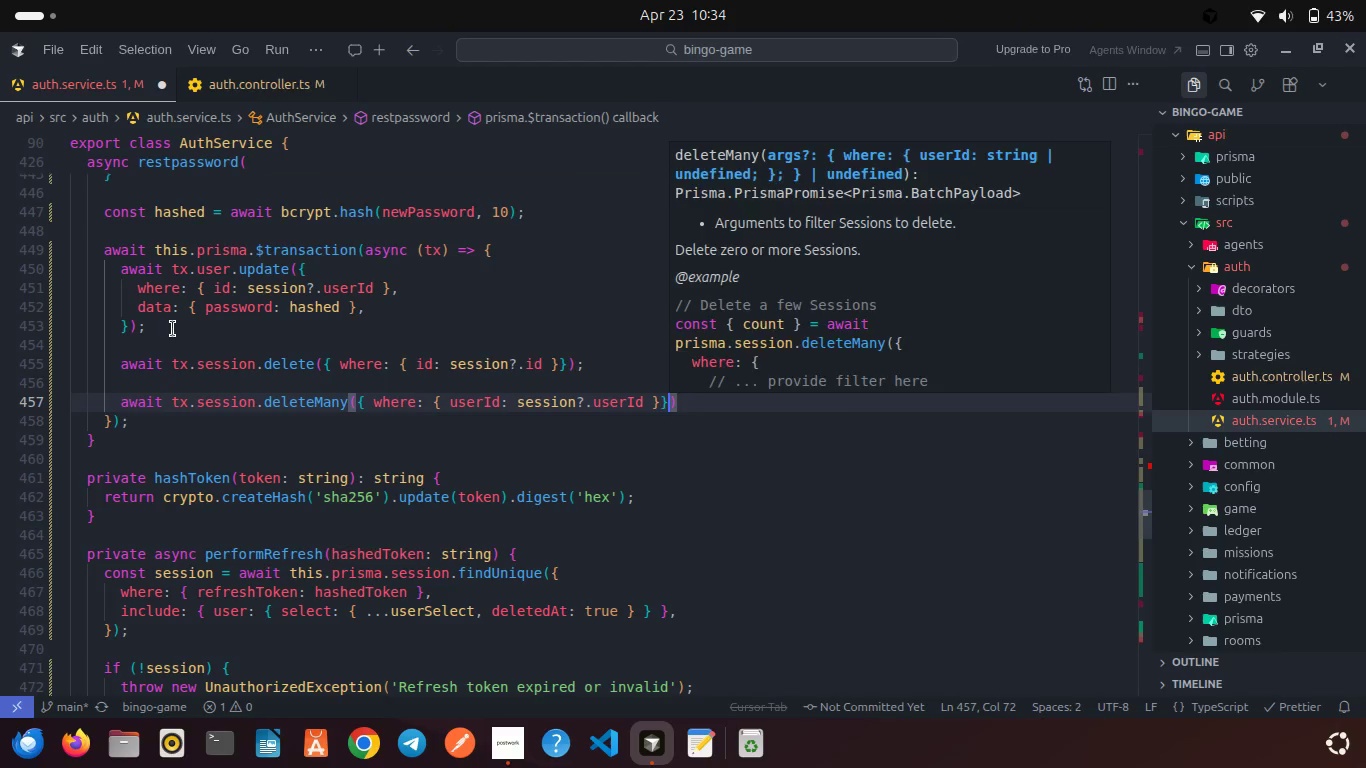 
key(ArrowRight)
 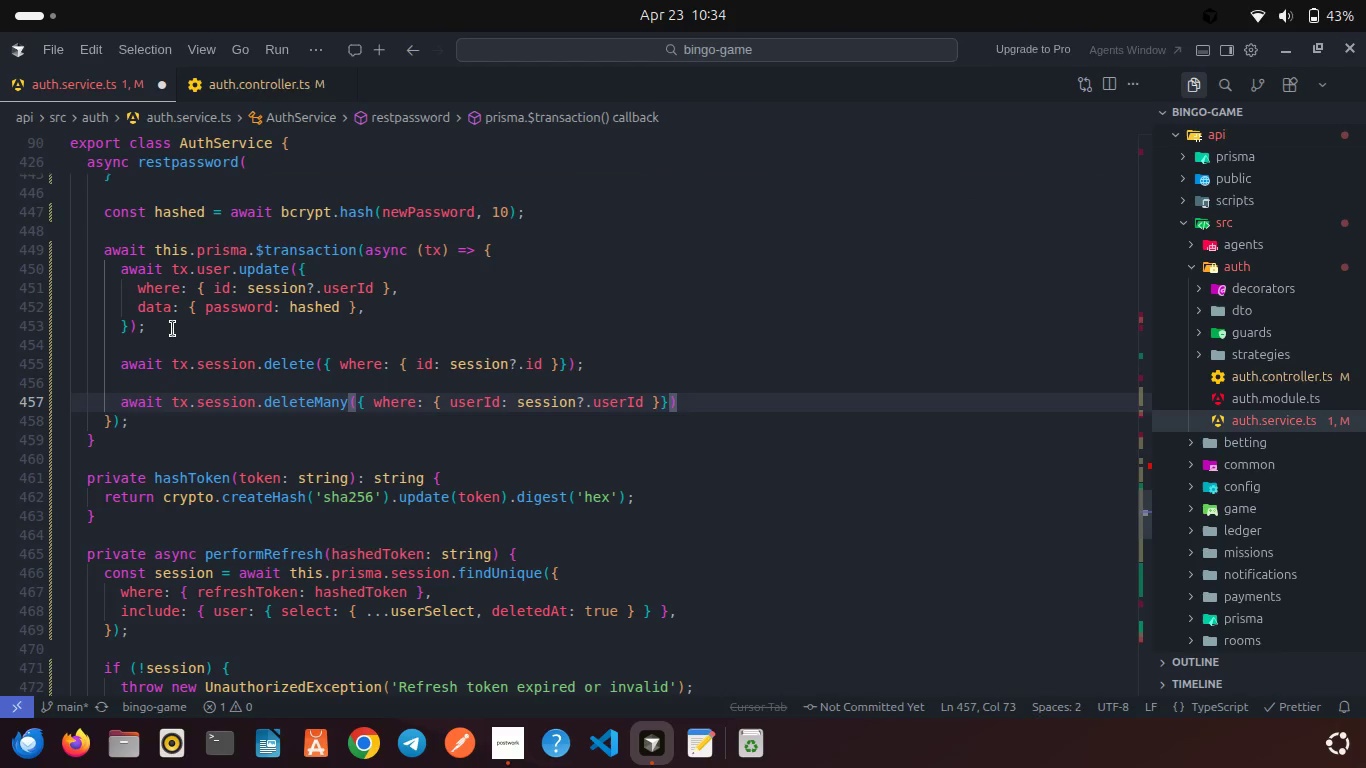 
key(Semicolon)
 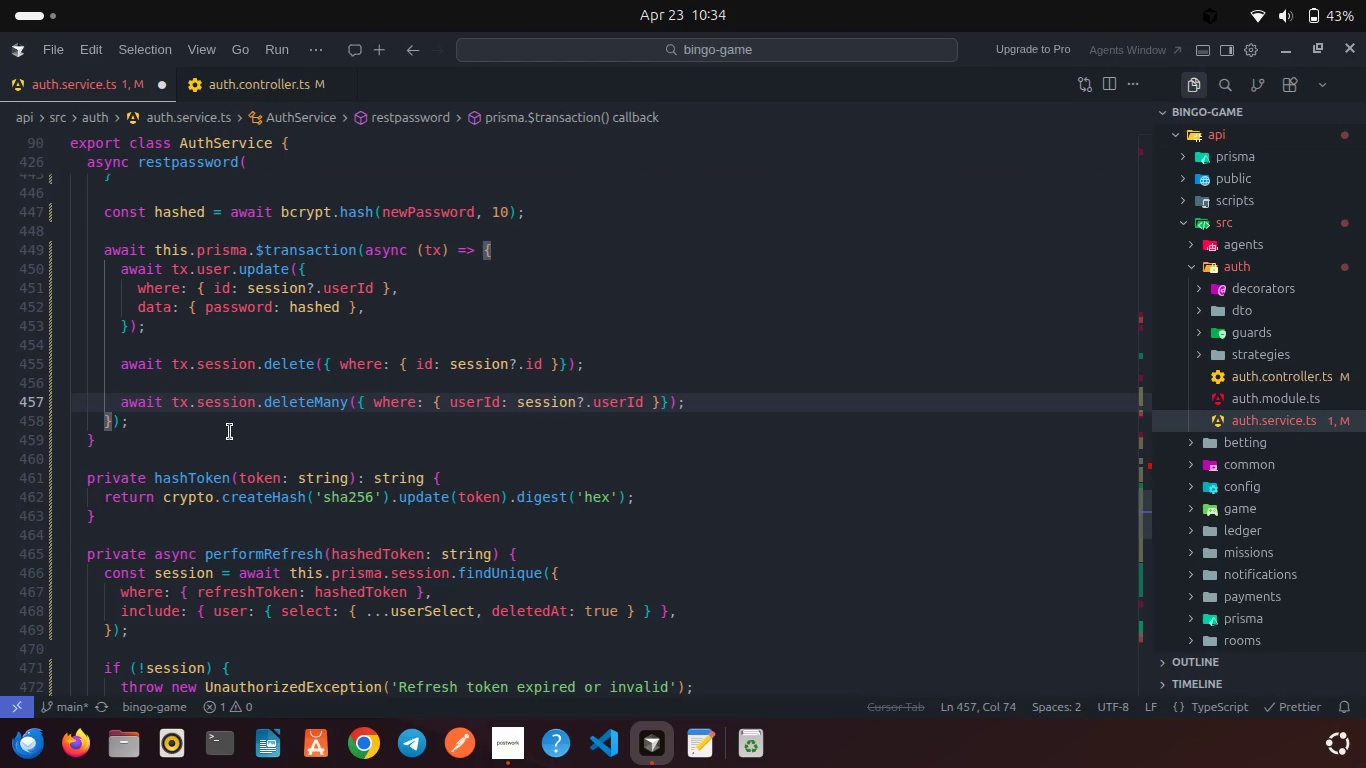 
left_click([188, 421])
 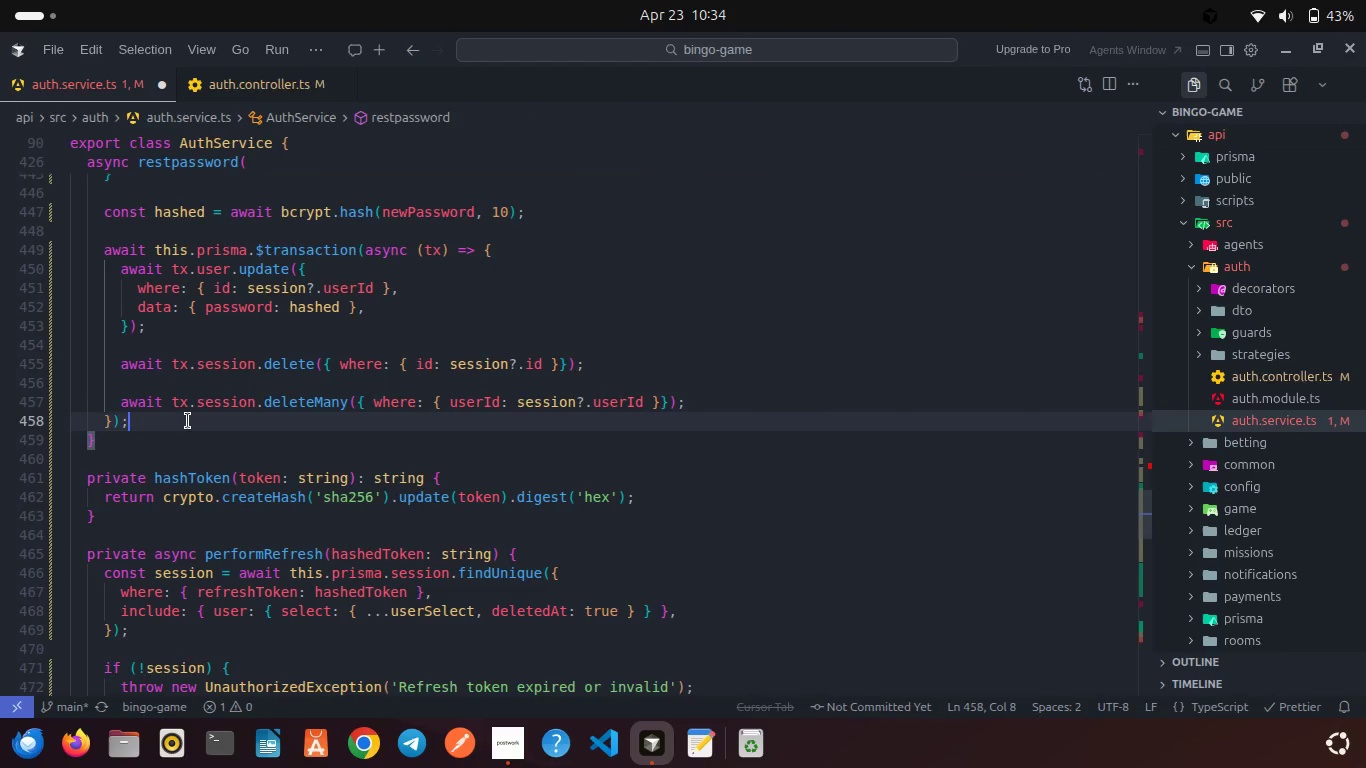 
key(Enter)
 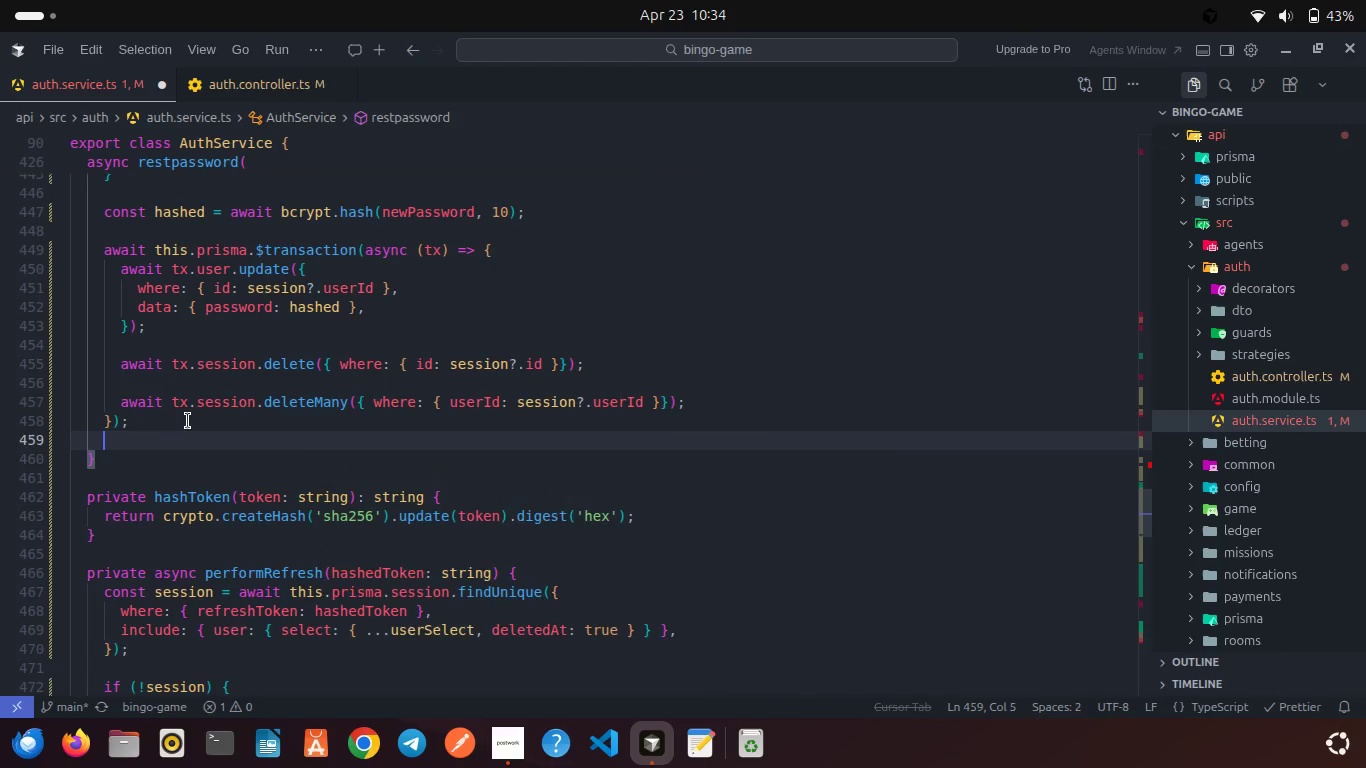 
key(Enter)
 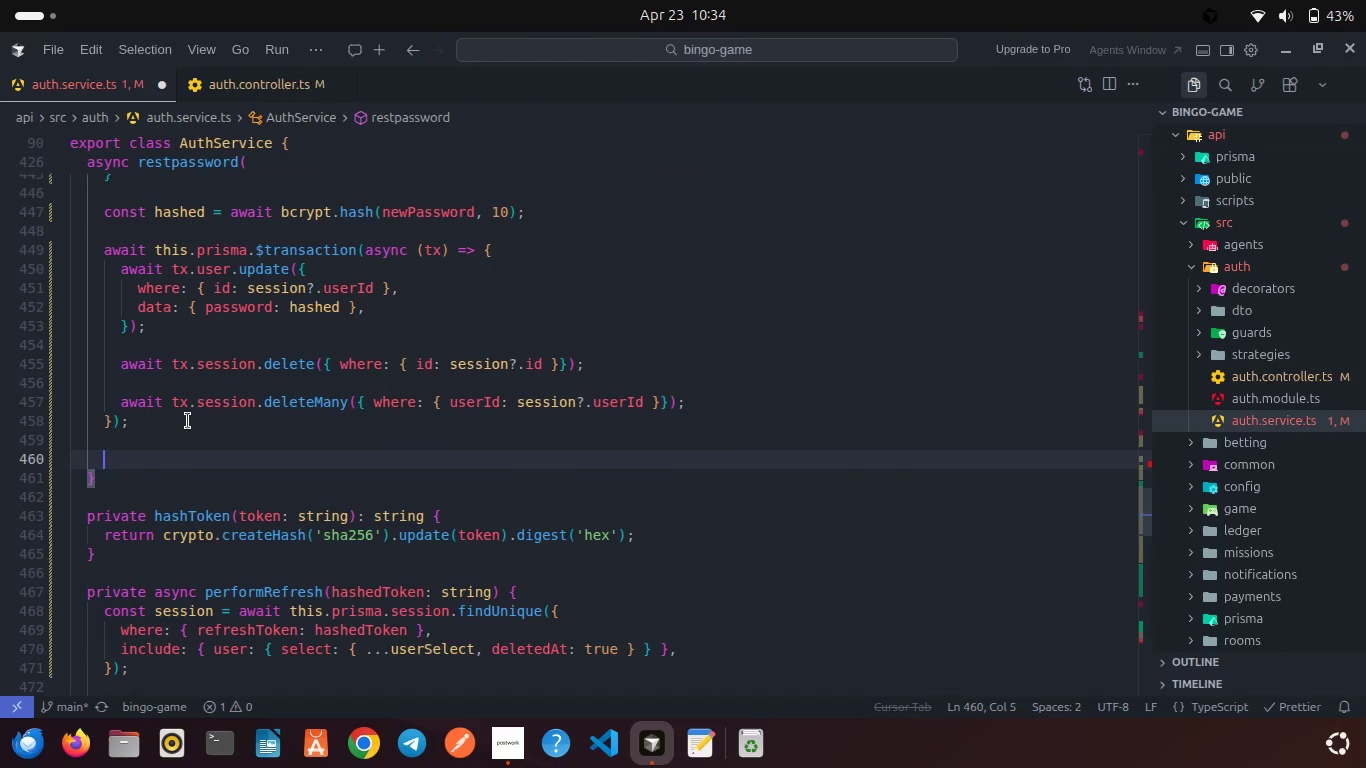 
type(return)
 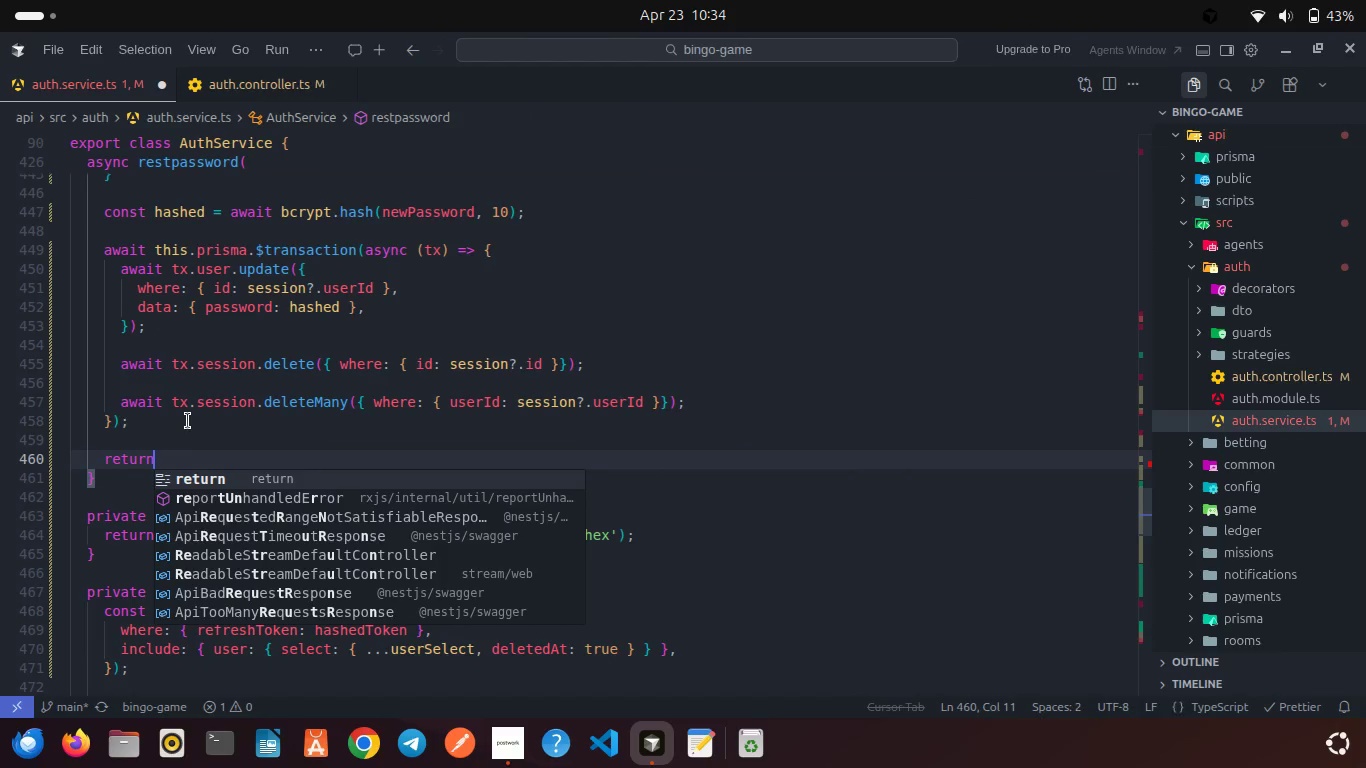 
key(Enter)
 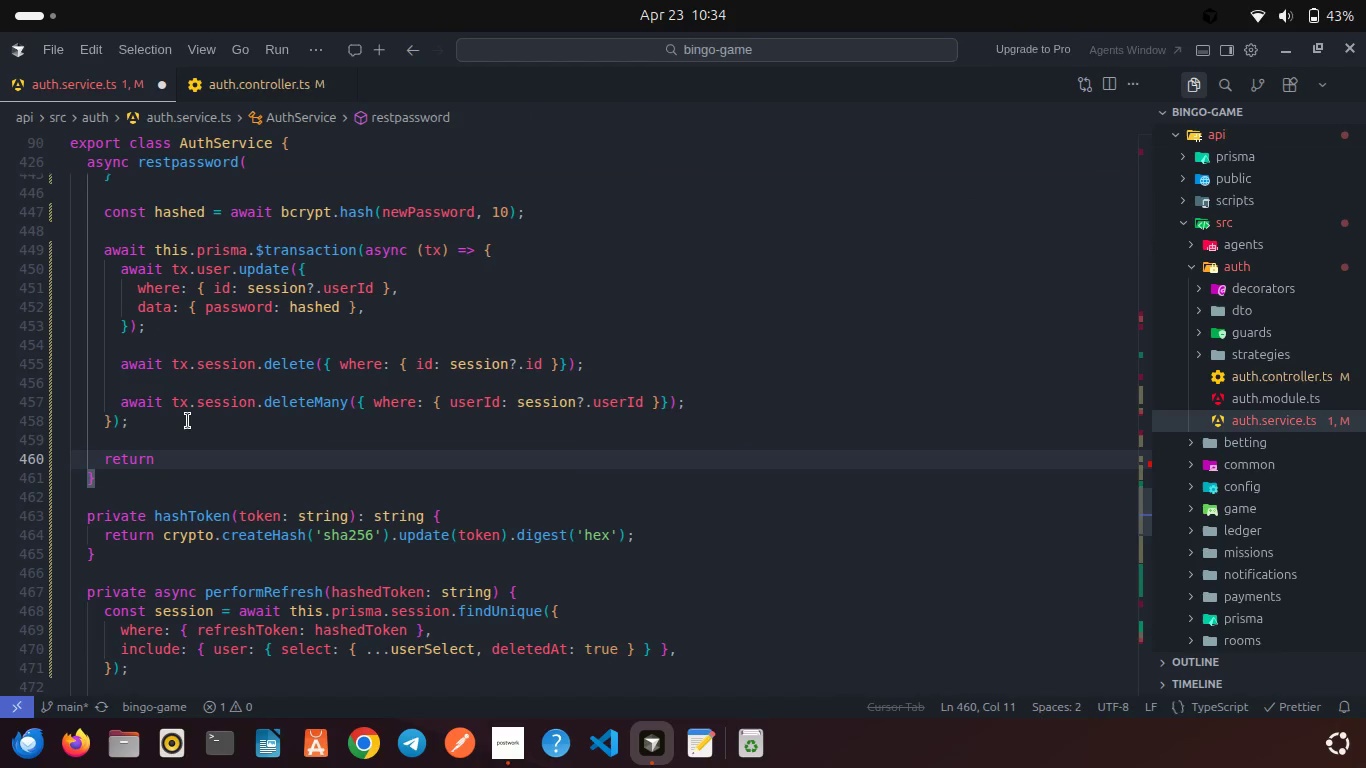 
type( { sus)
 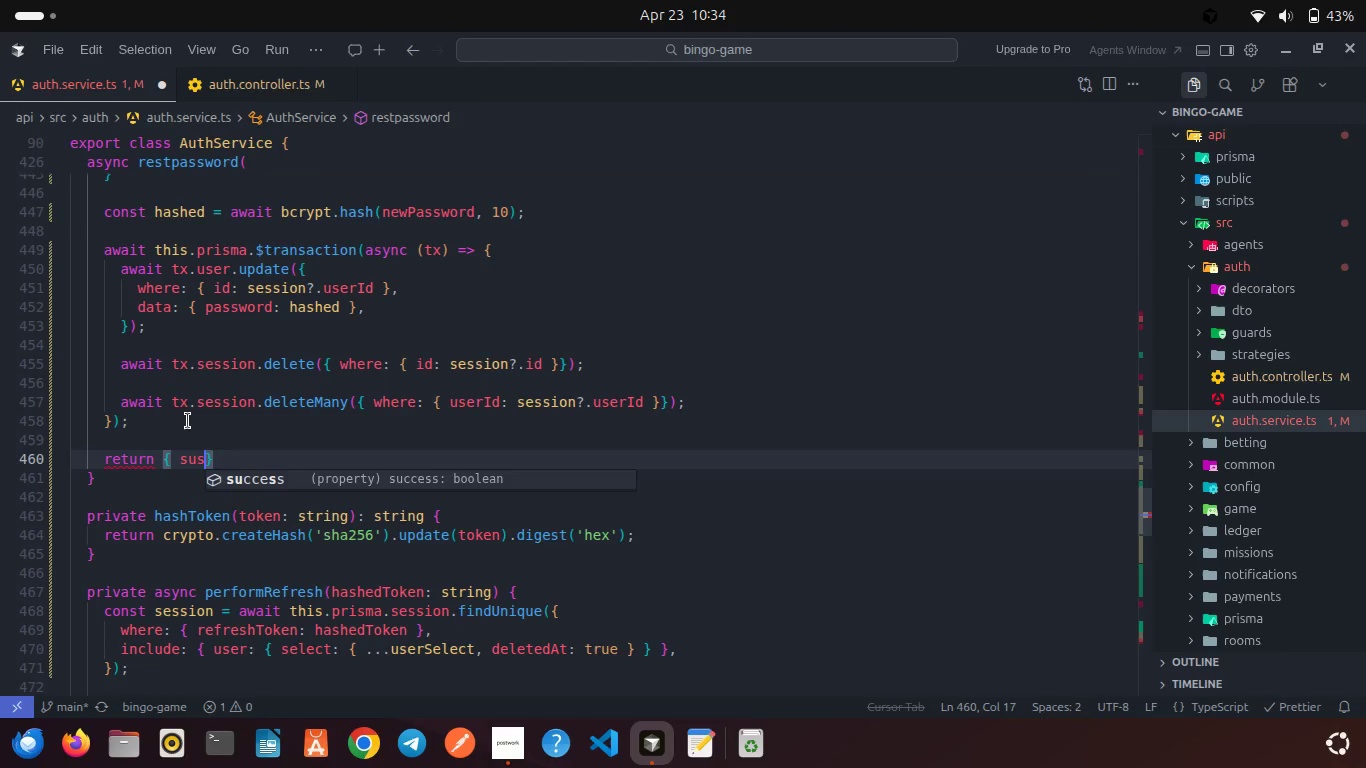 
key(Enter)
 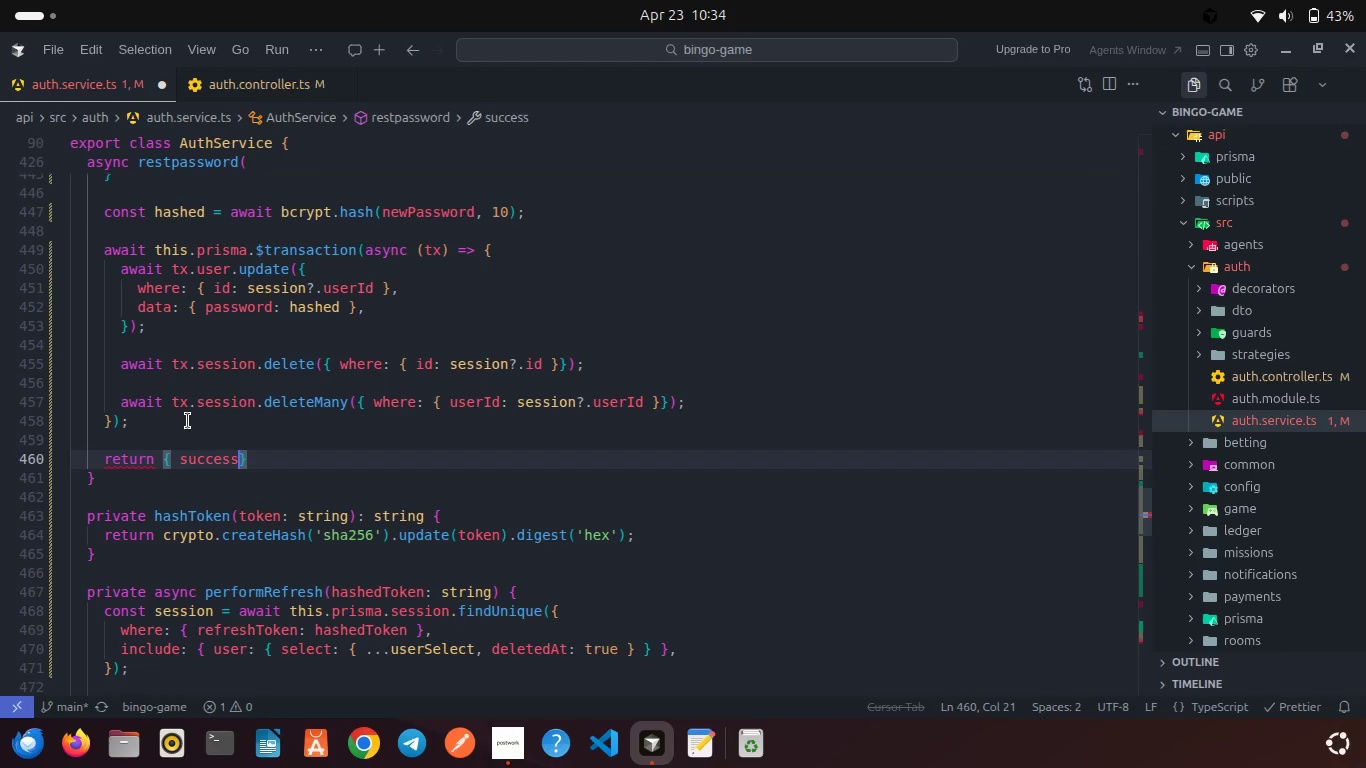 
type(: true )
 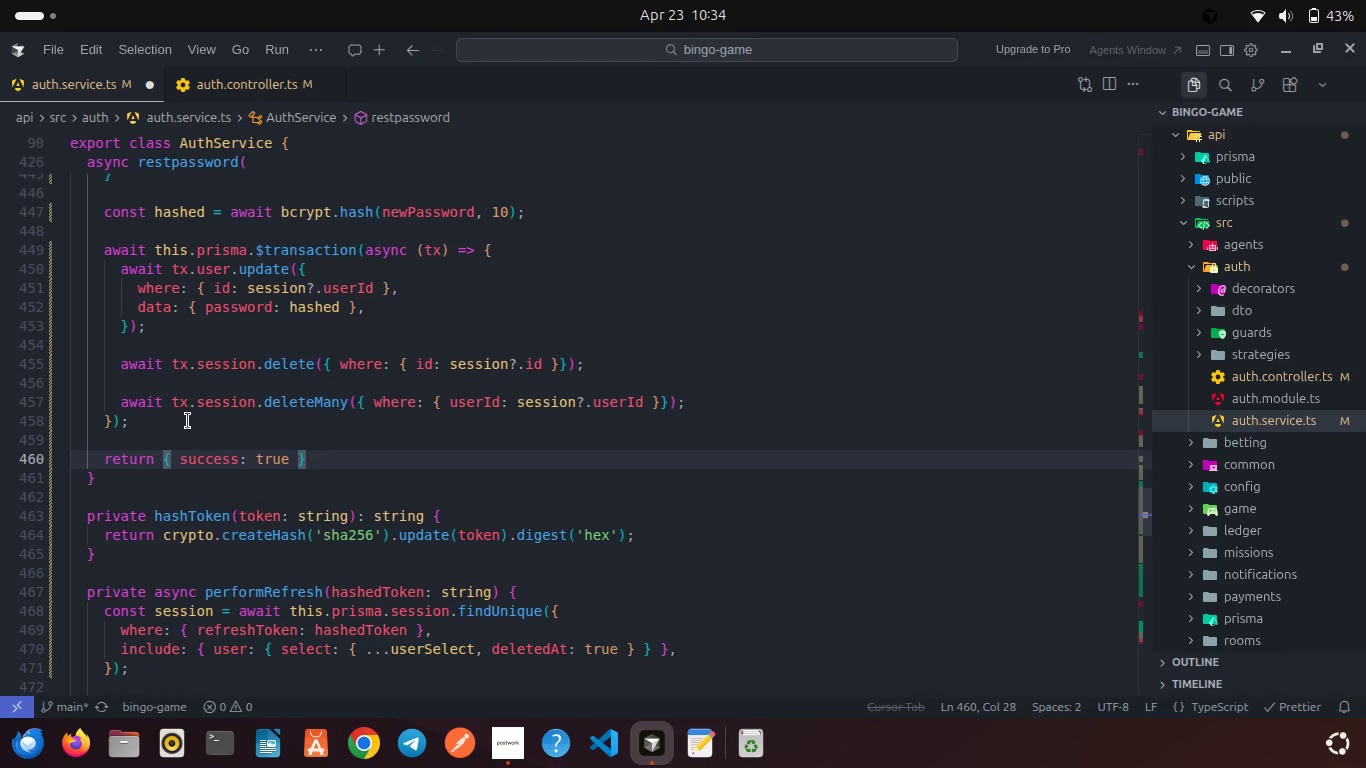 
key(Control+S)
 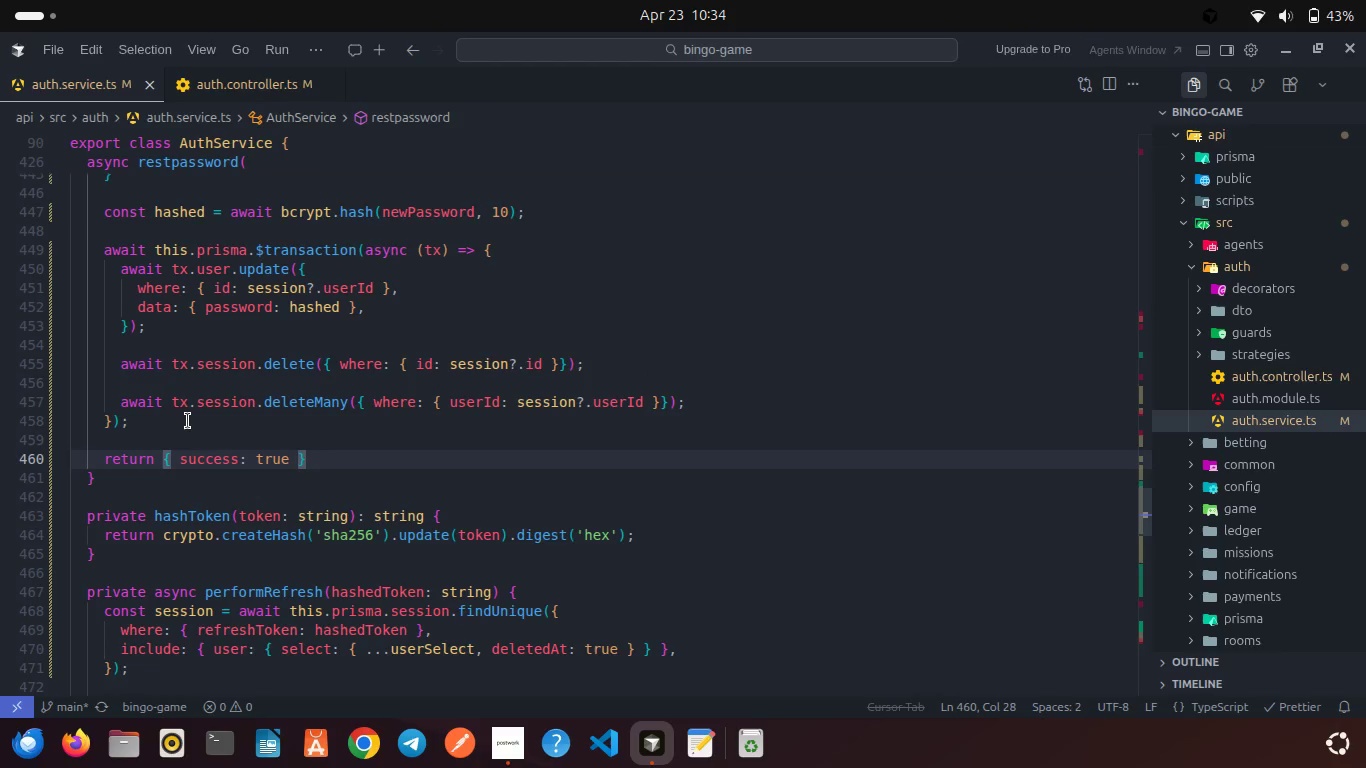 
key(ArrowRight)
 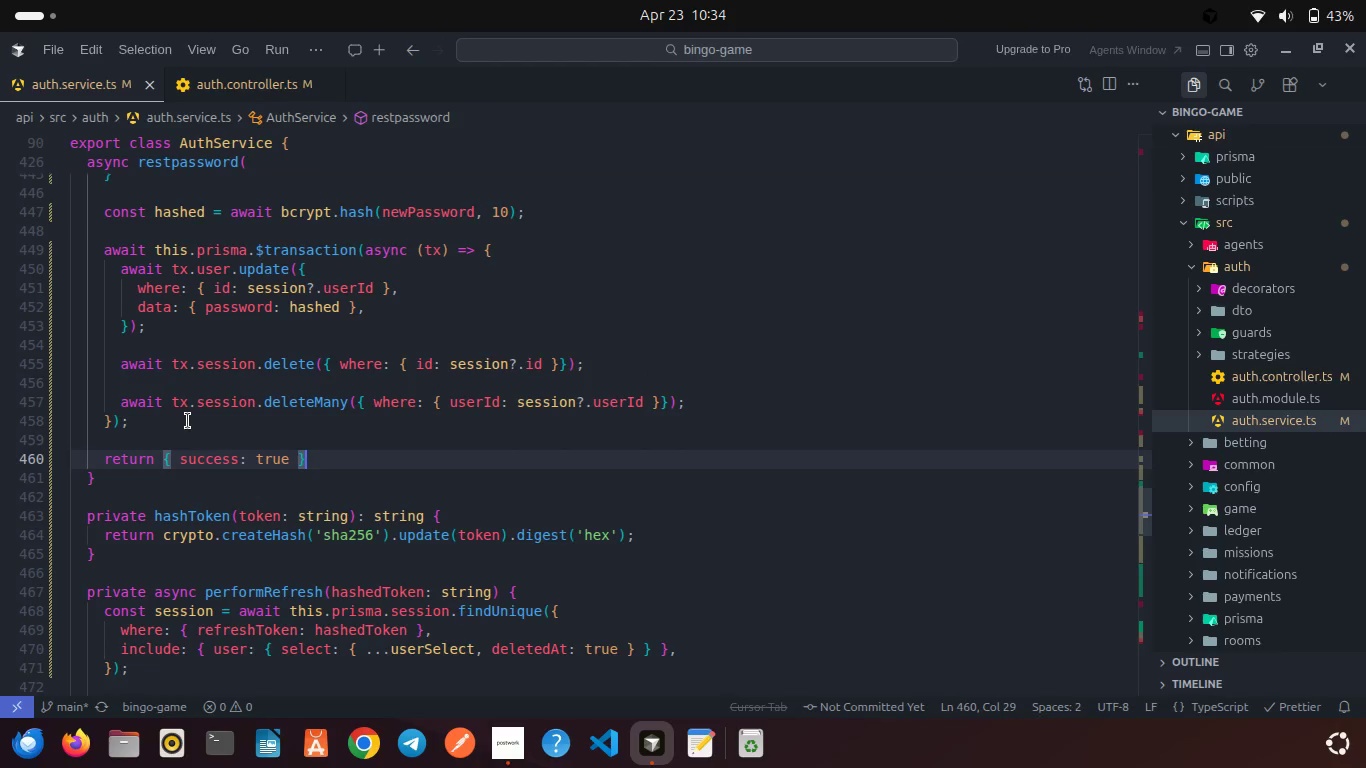 
key(Enter)
 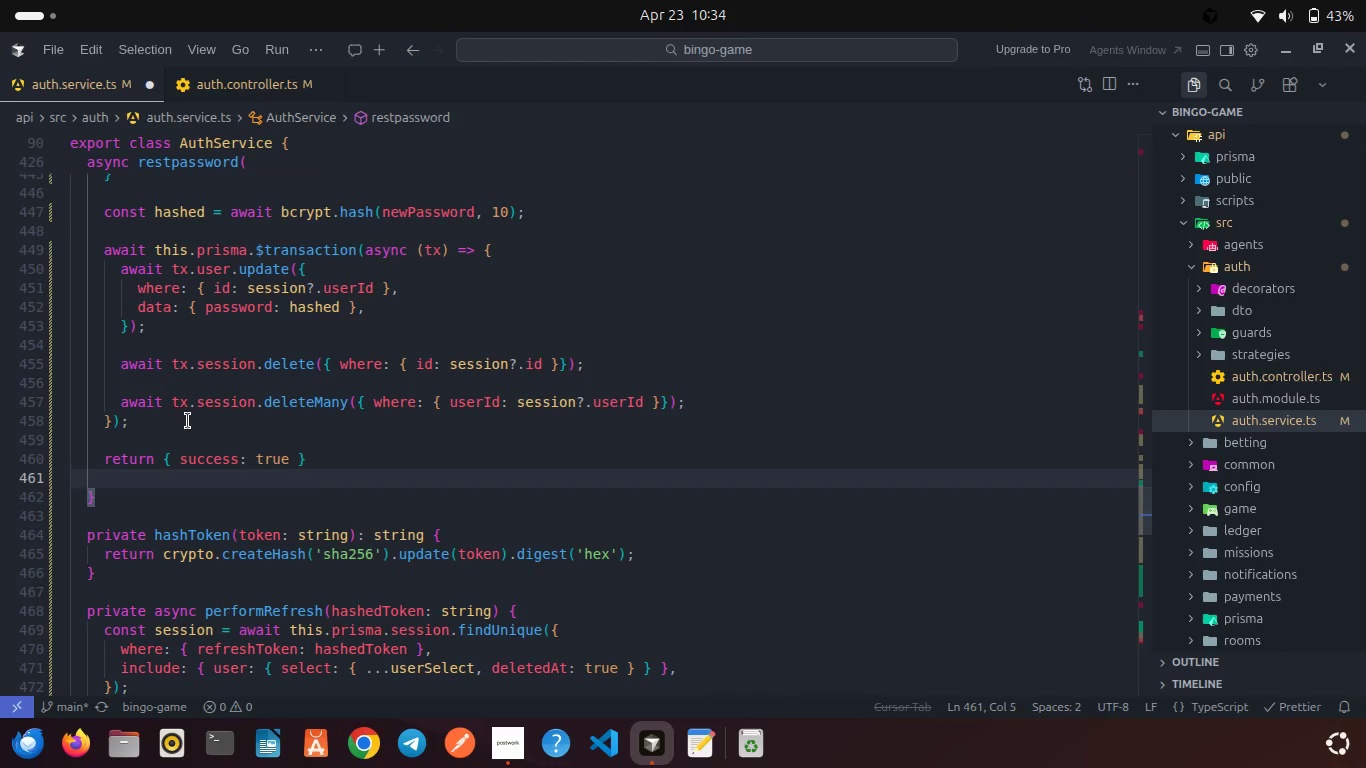 
key(Control+Z)
 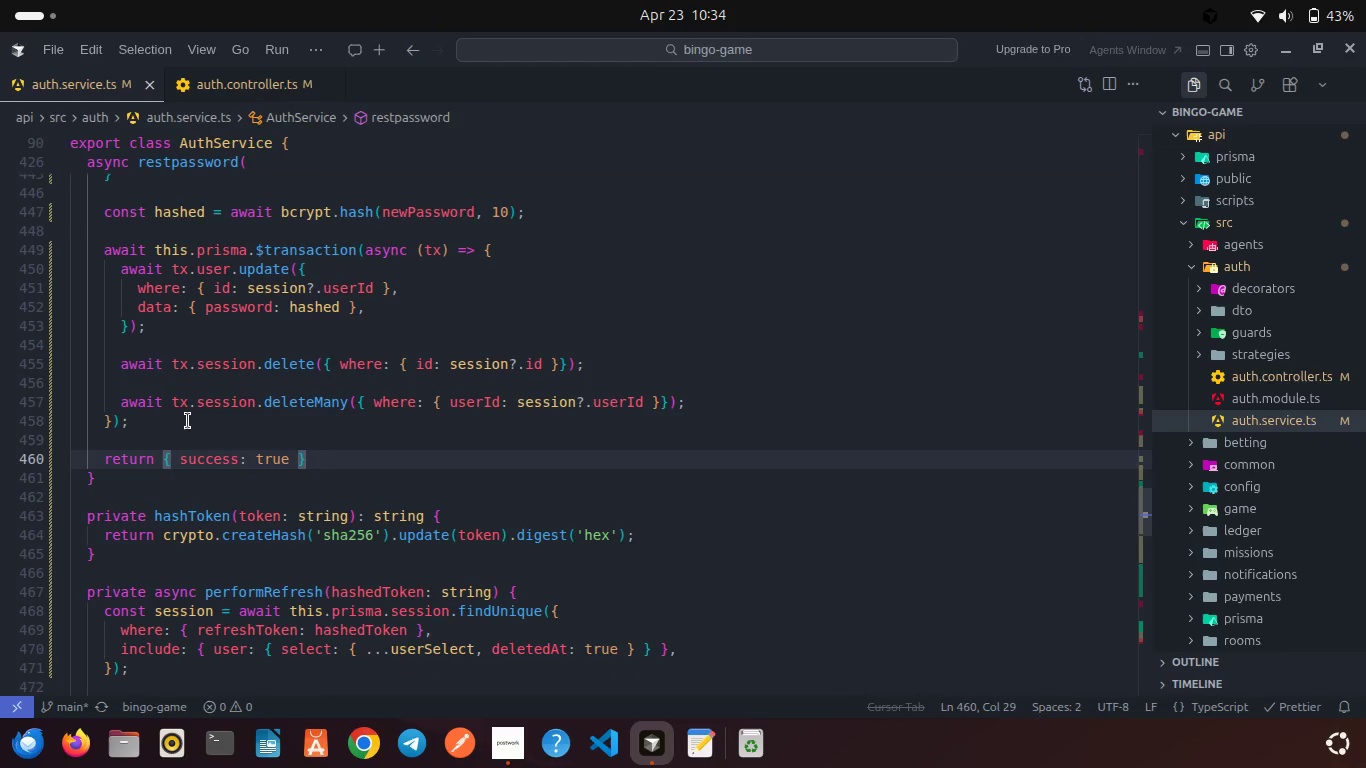 
scroll: coordinate [188, 421], scroll_direction: up, amount: 14.0
 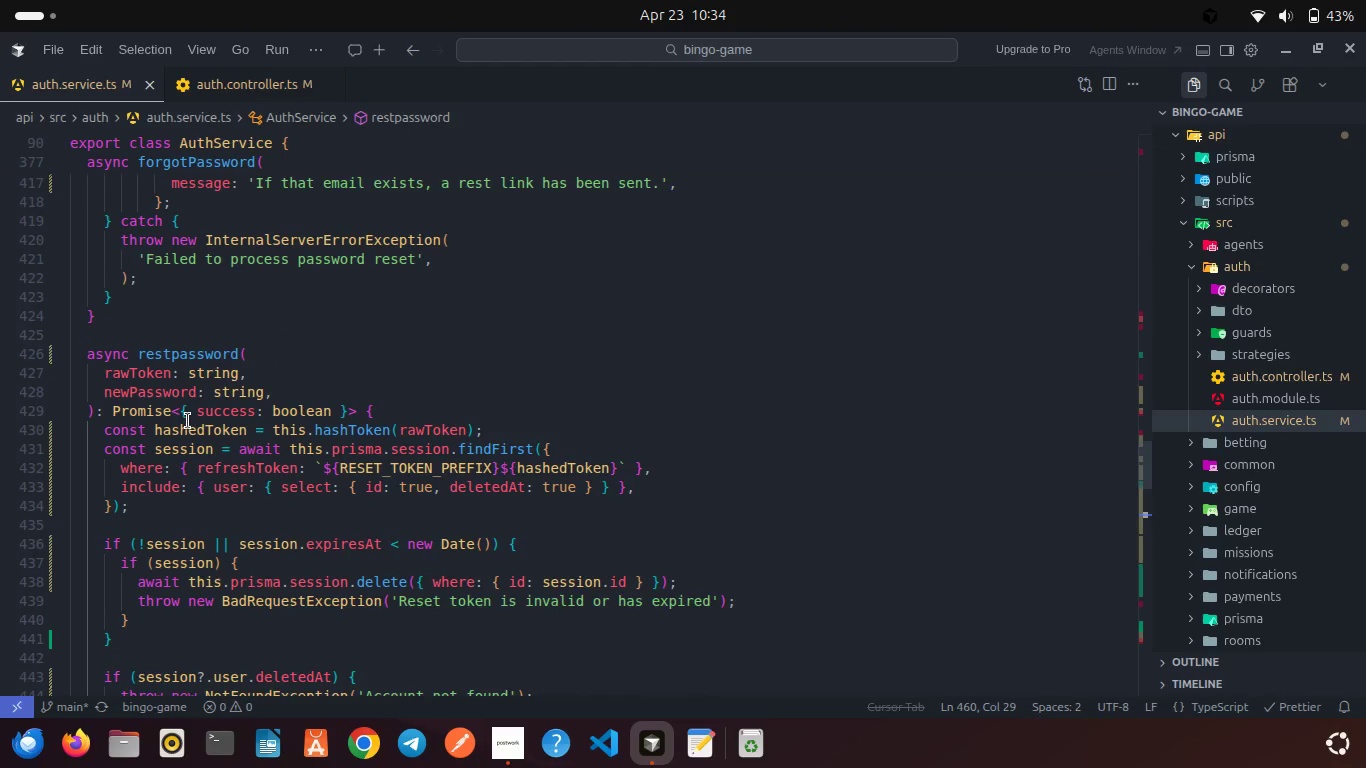 
scroll: coordinate [188, 421], scroll_direction: down, amount: 2.0
 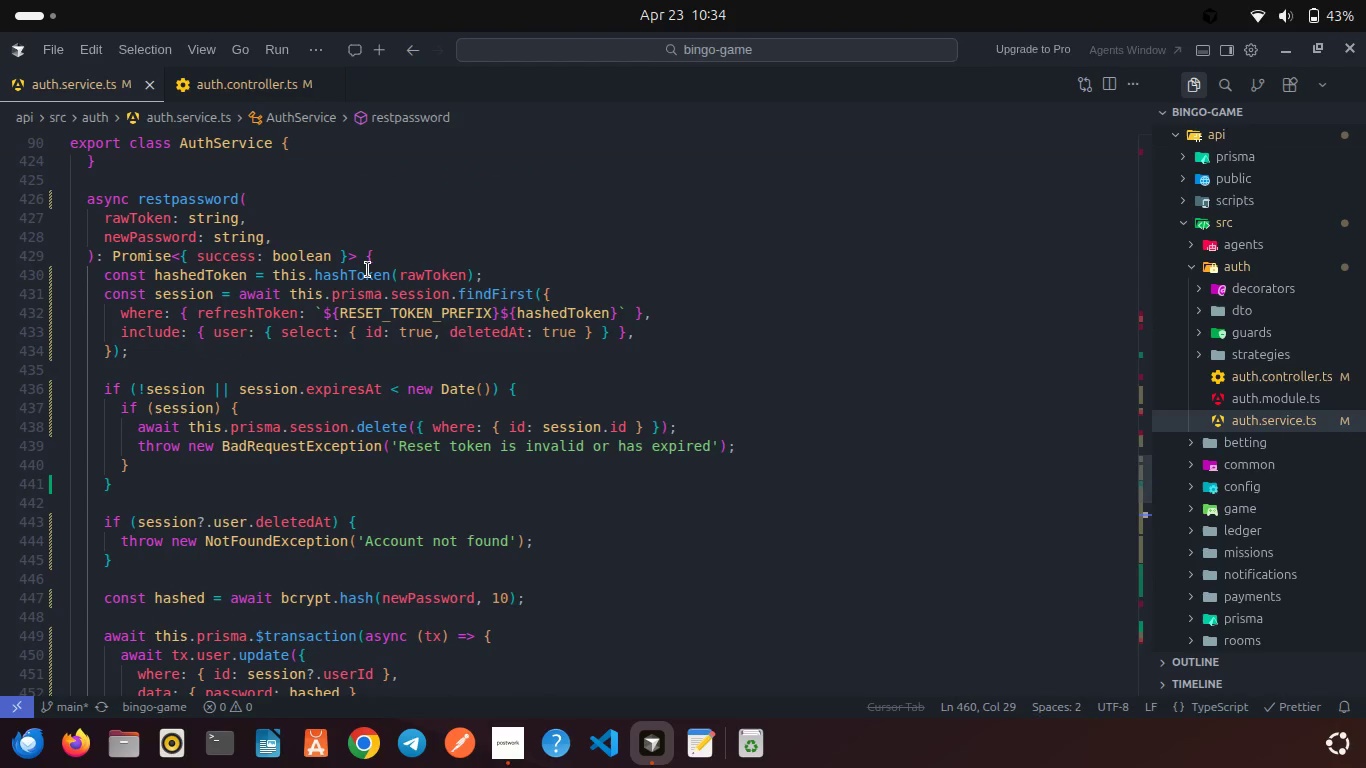 
left_click([398, 253])
 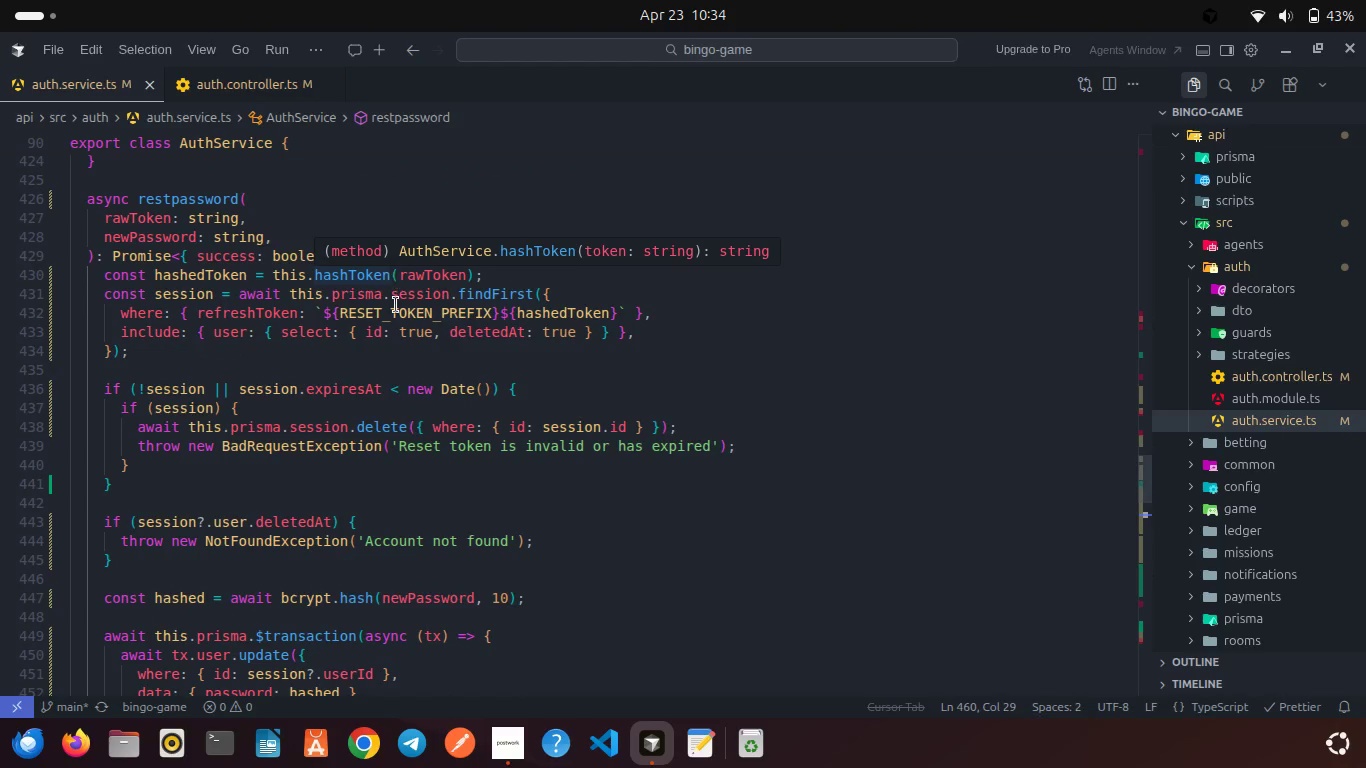 
left_click([396, 305])
 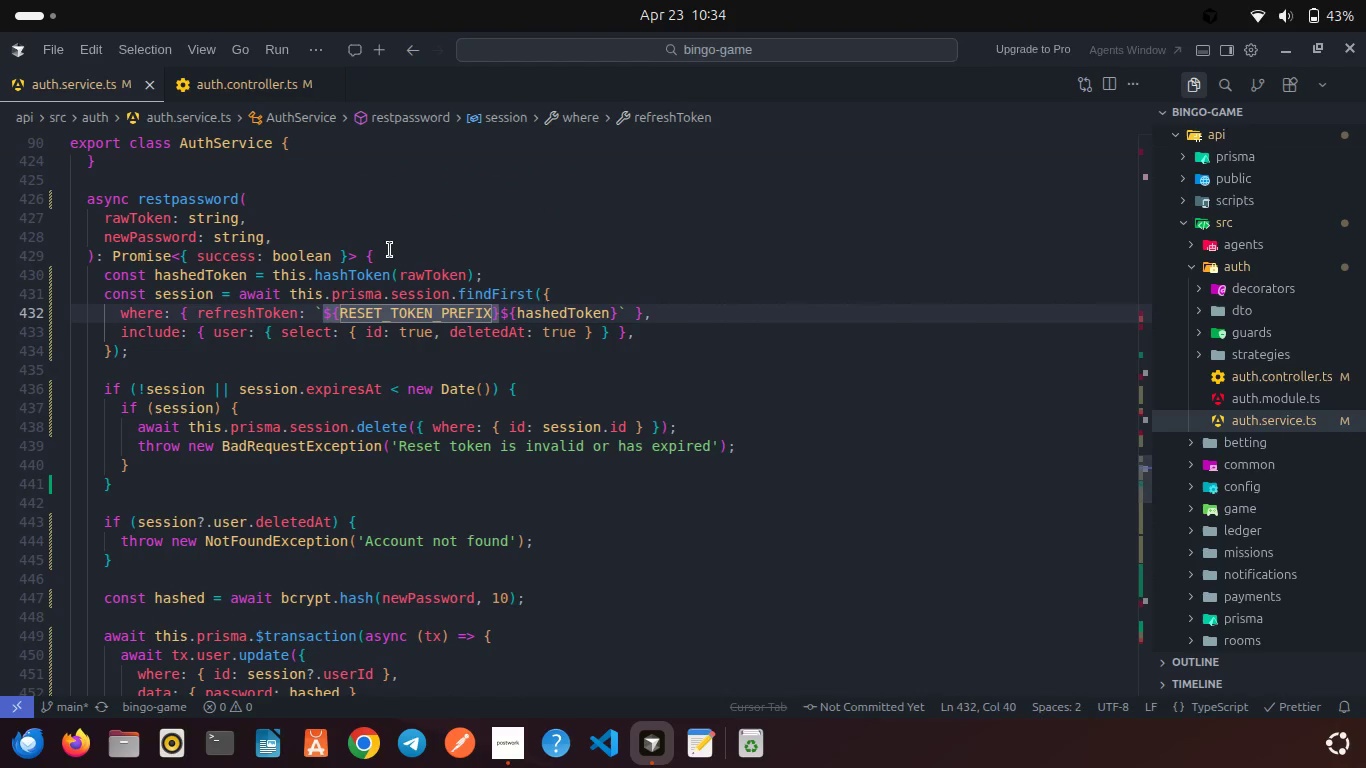 
left_click([390, 250])
 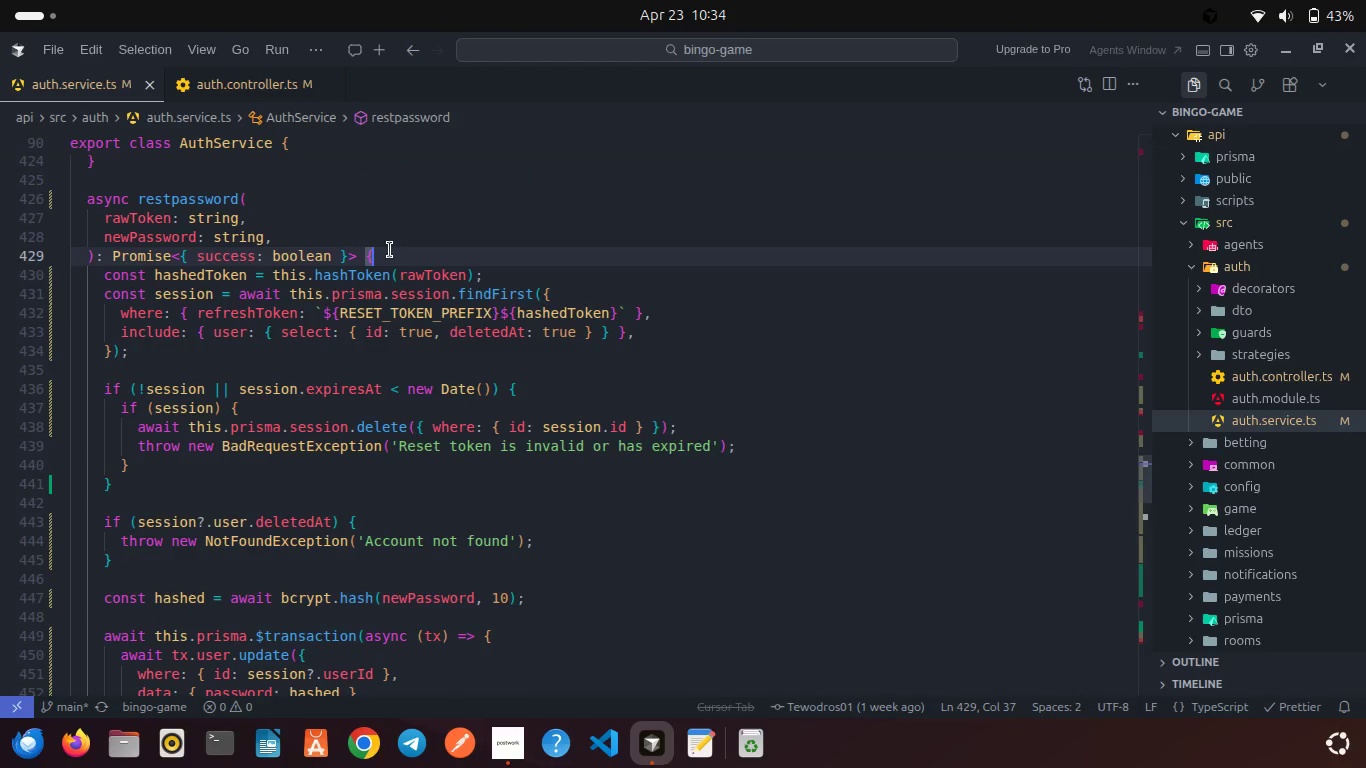 
key(Enter)
 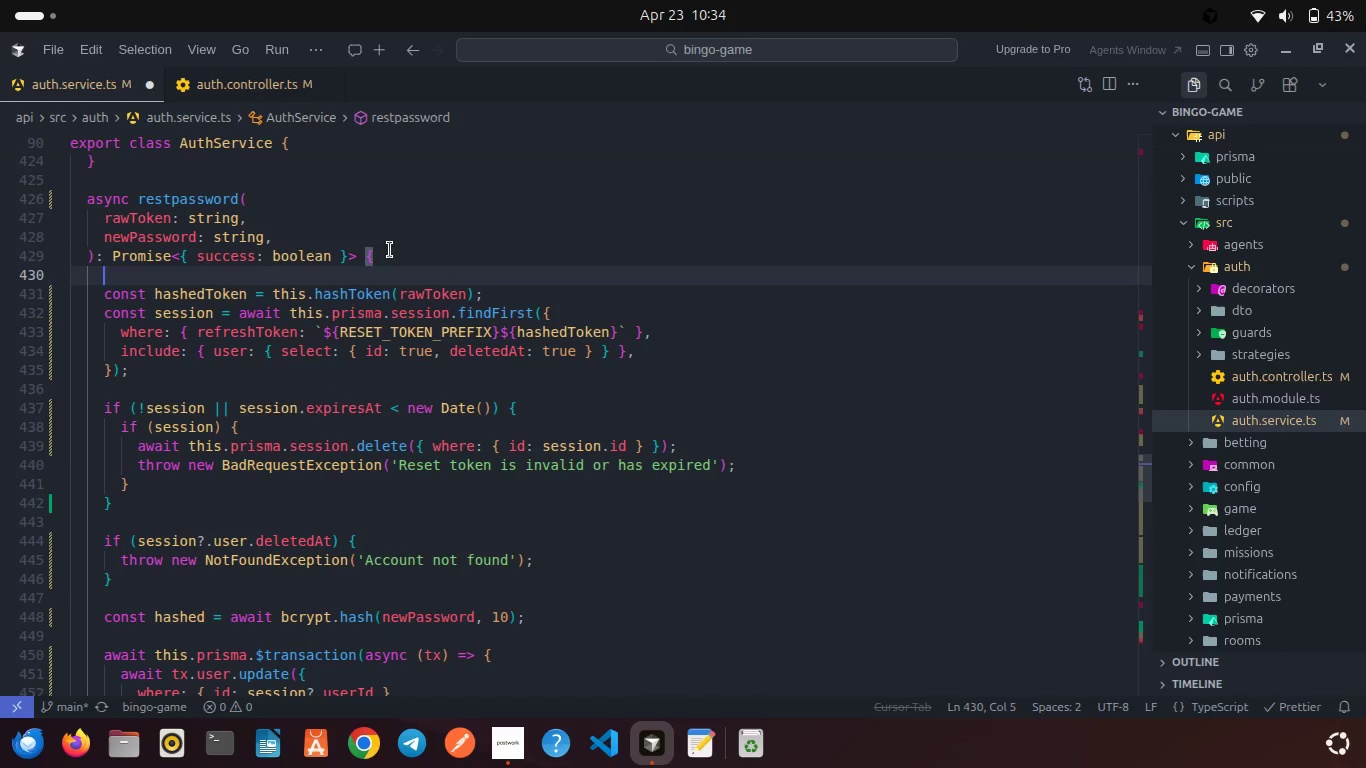 
type(try{)
 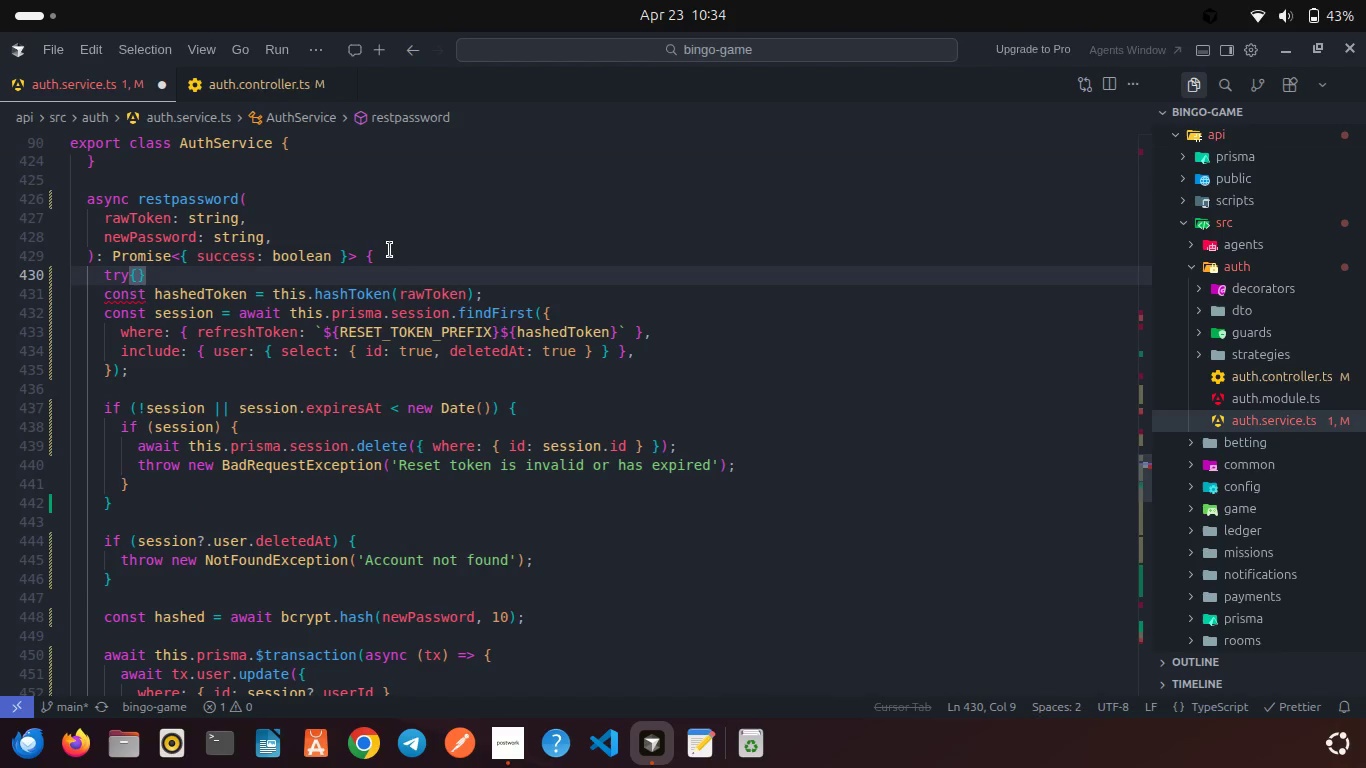 
key(ArrowRight)
 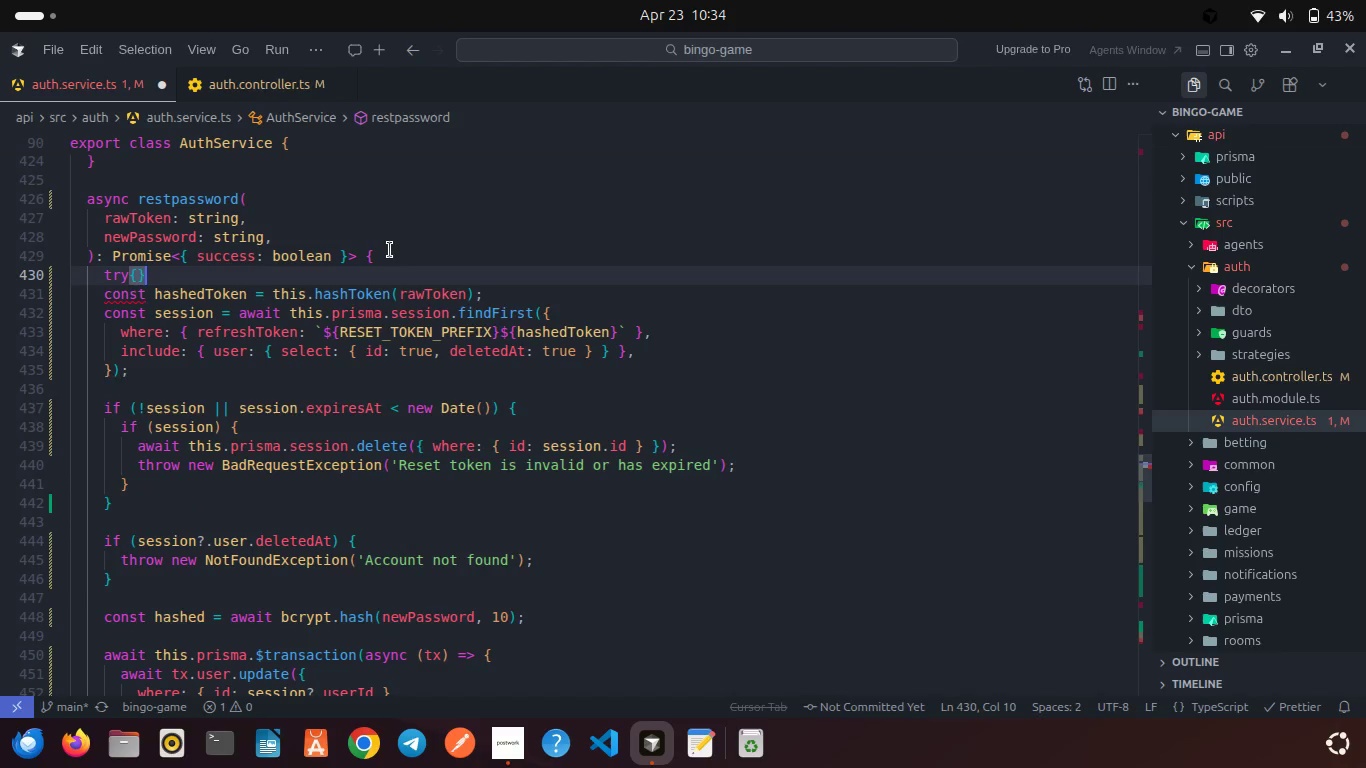 
key(Backspace)
 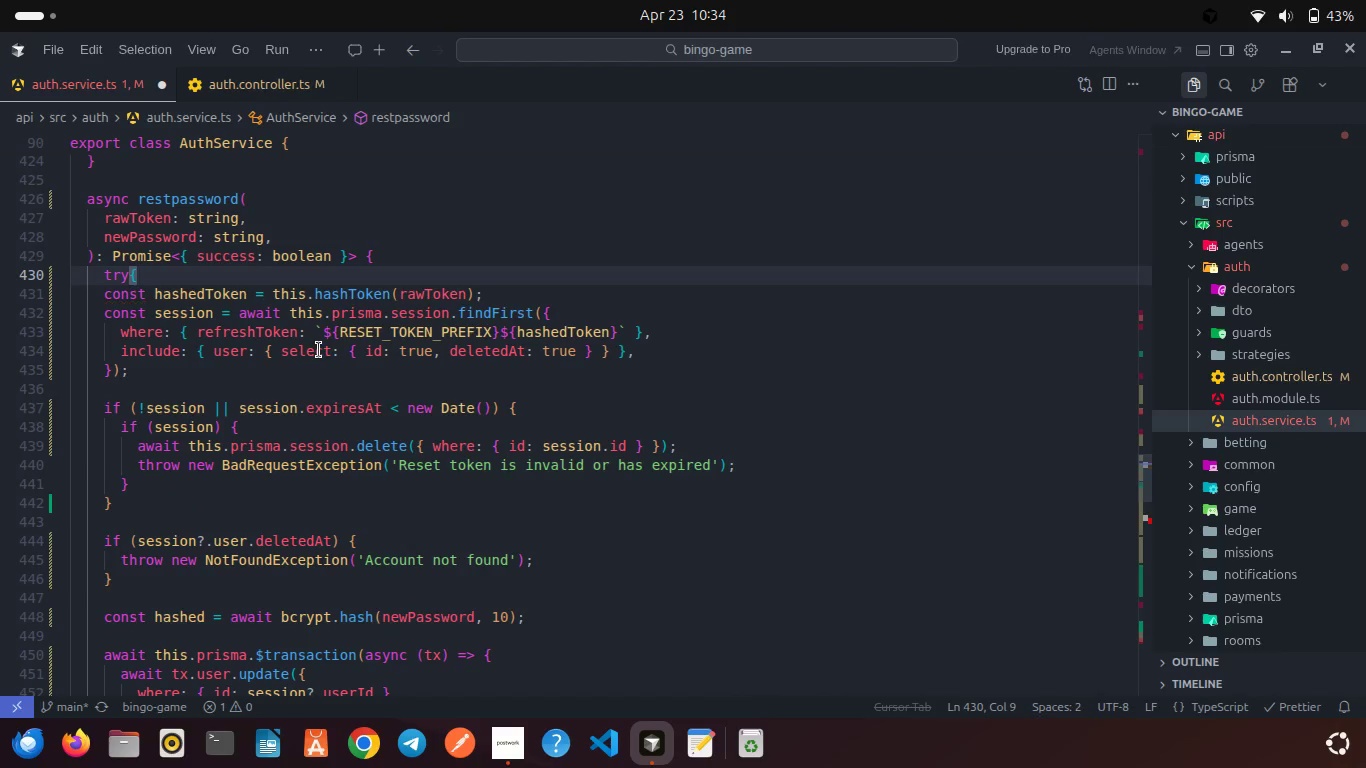 
scroll: coordinate [319, 350], scroll_direction: down, amount: 9.0
 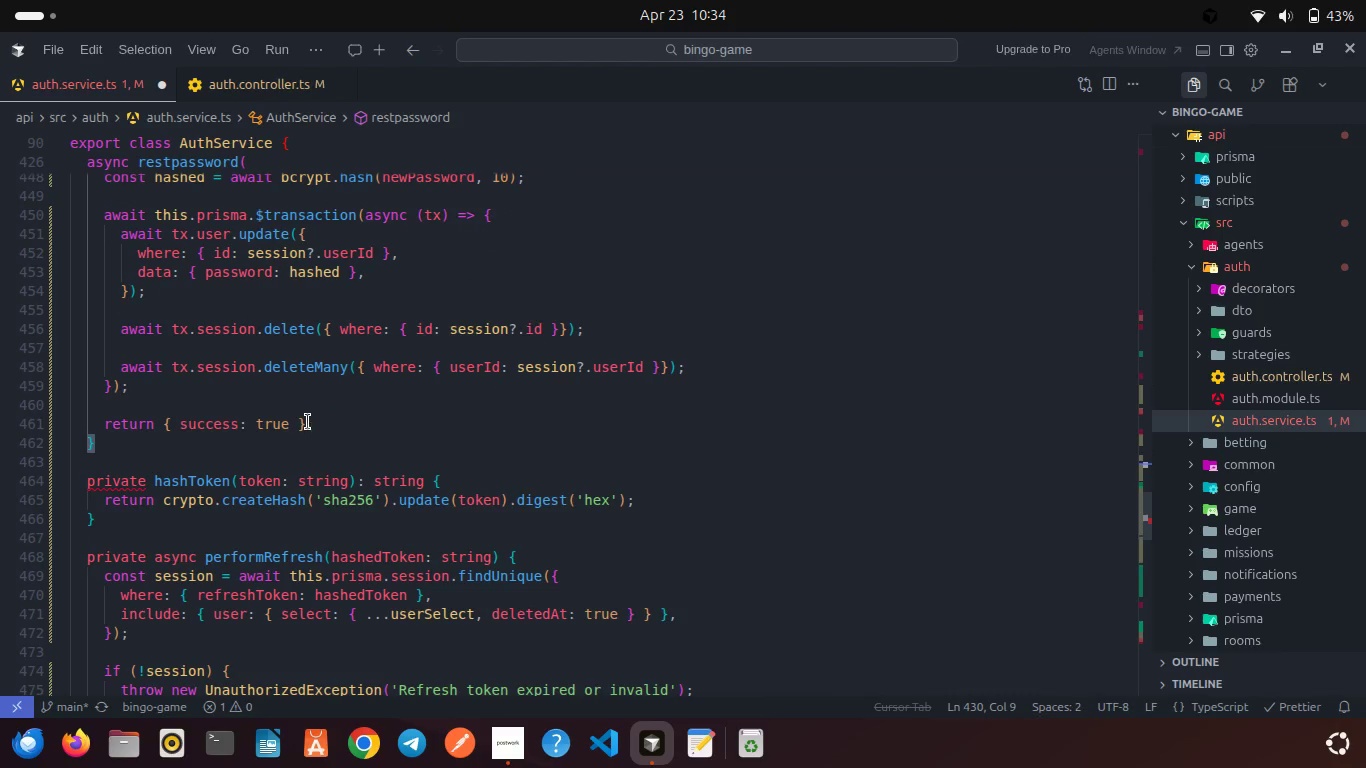 
left_click([328, 430])
 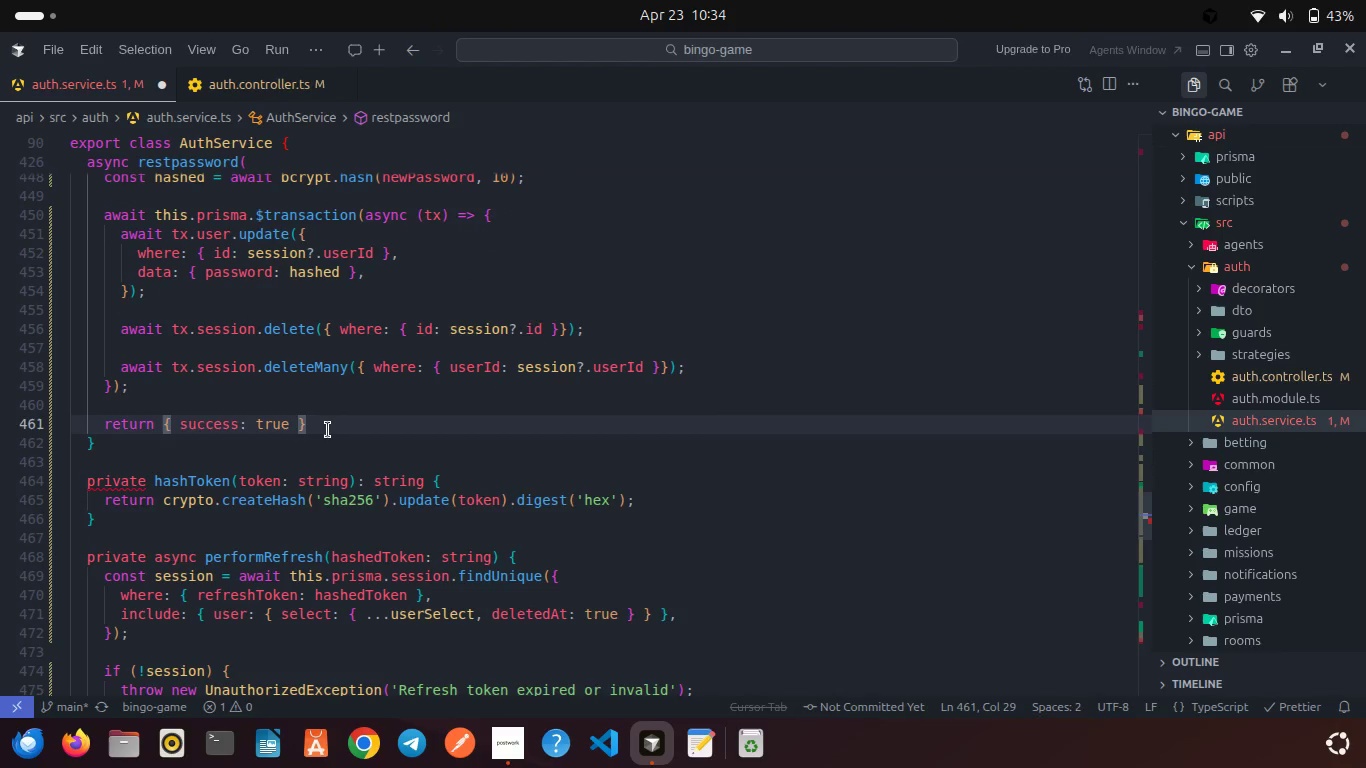 
key(Enter)
 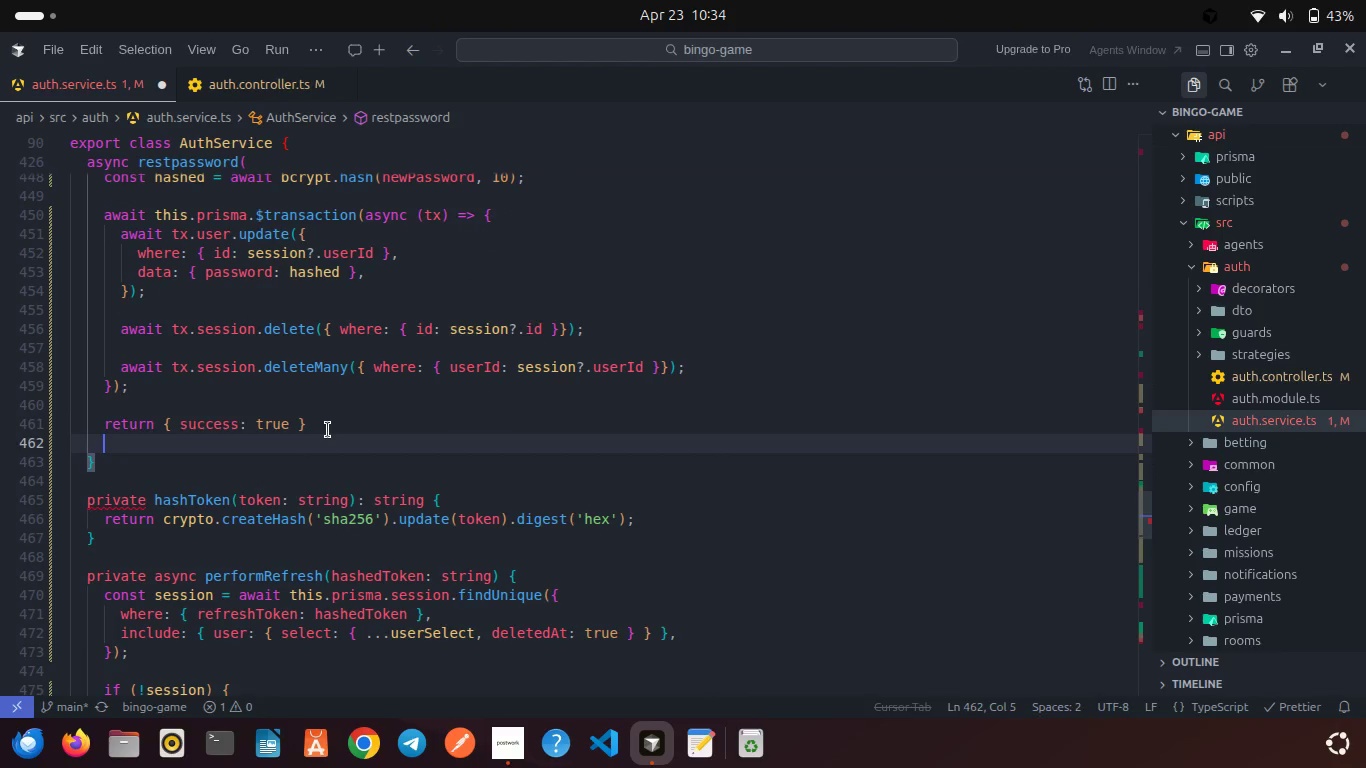 
type(}cca)
key(Backspace)
key(Backspace)
type(at)
 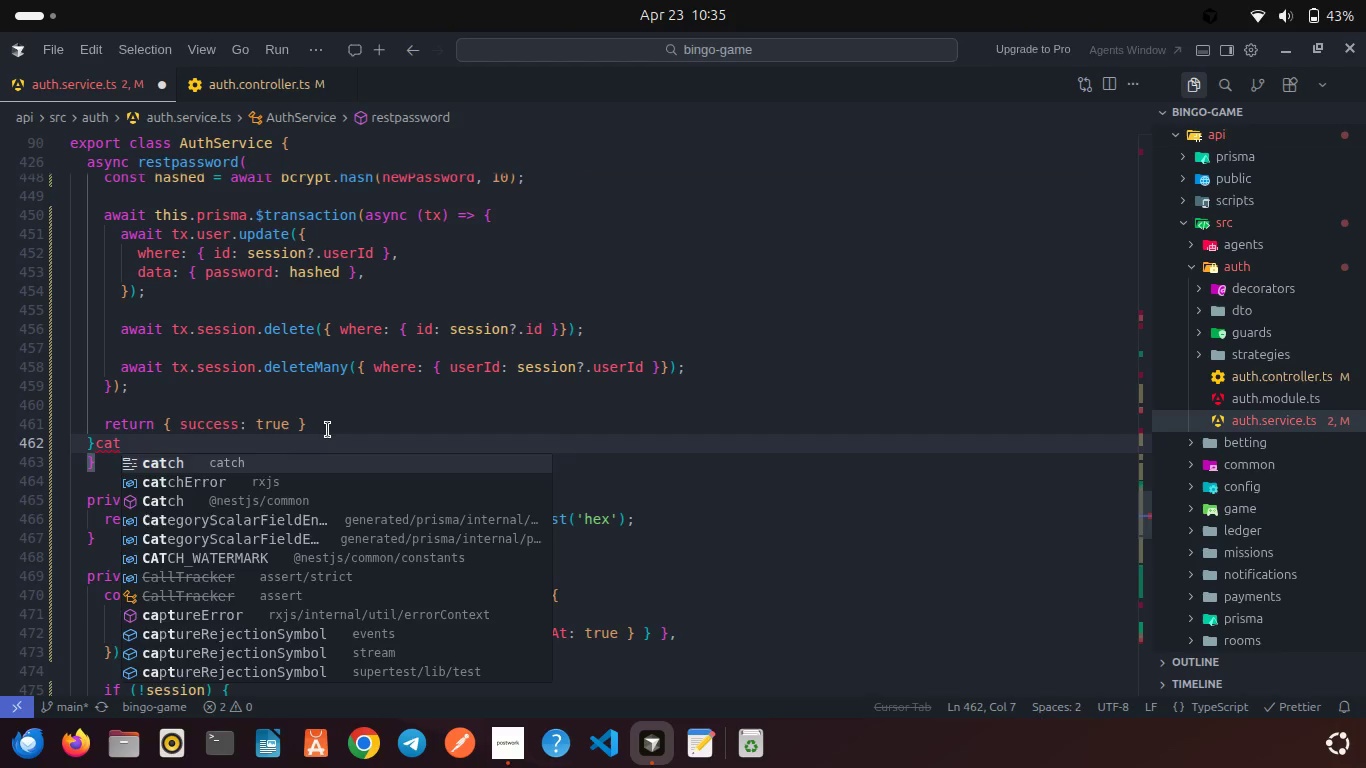 
key(Enter)
 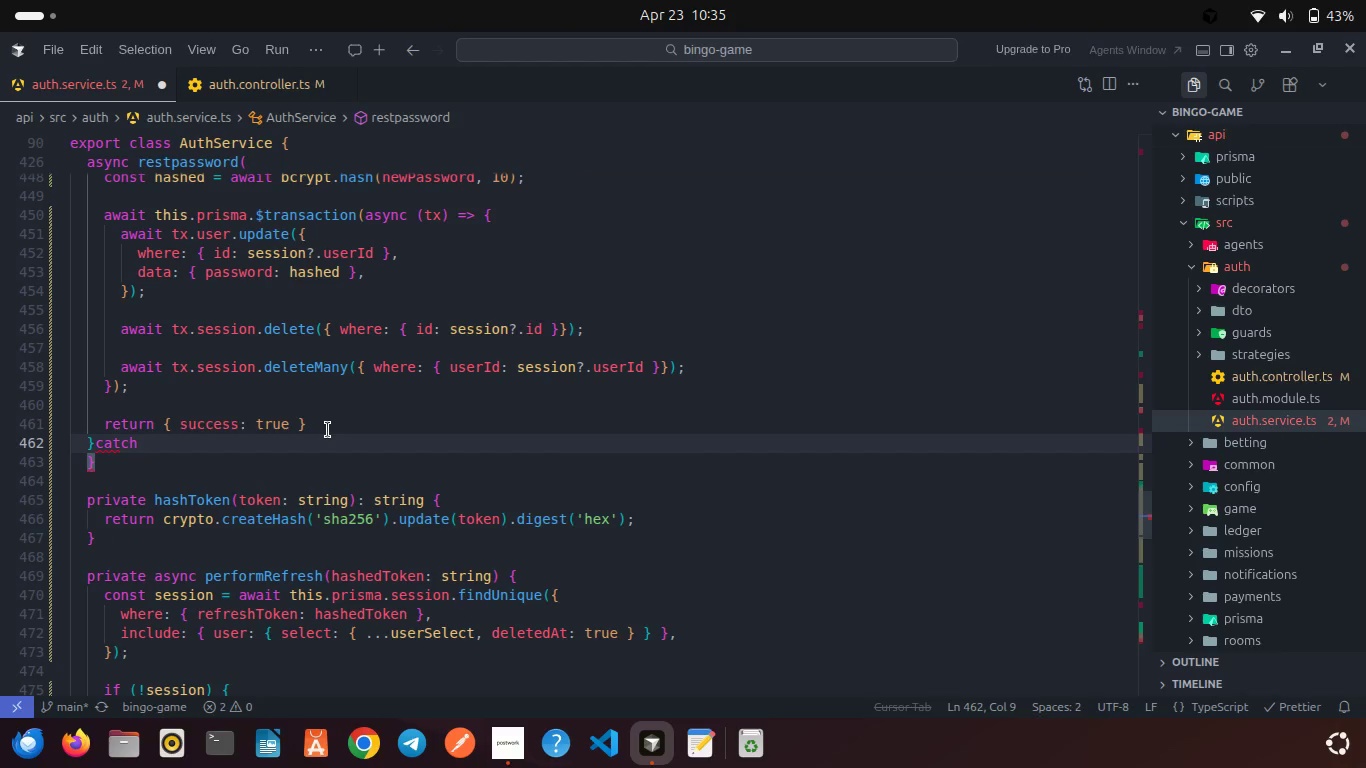 
key(Shift+ShiftRight)
 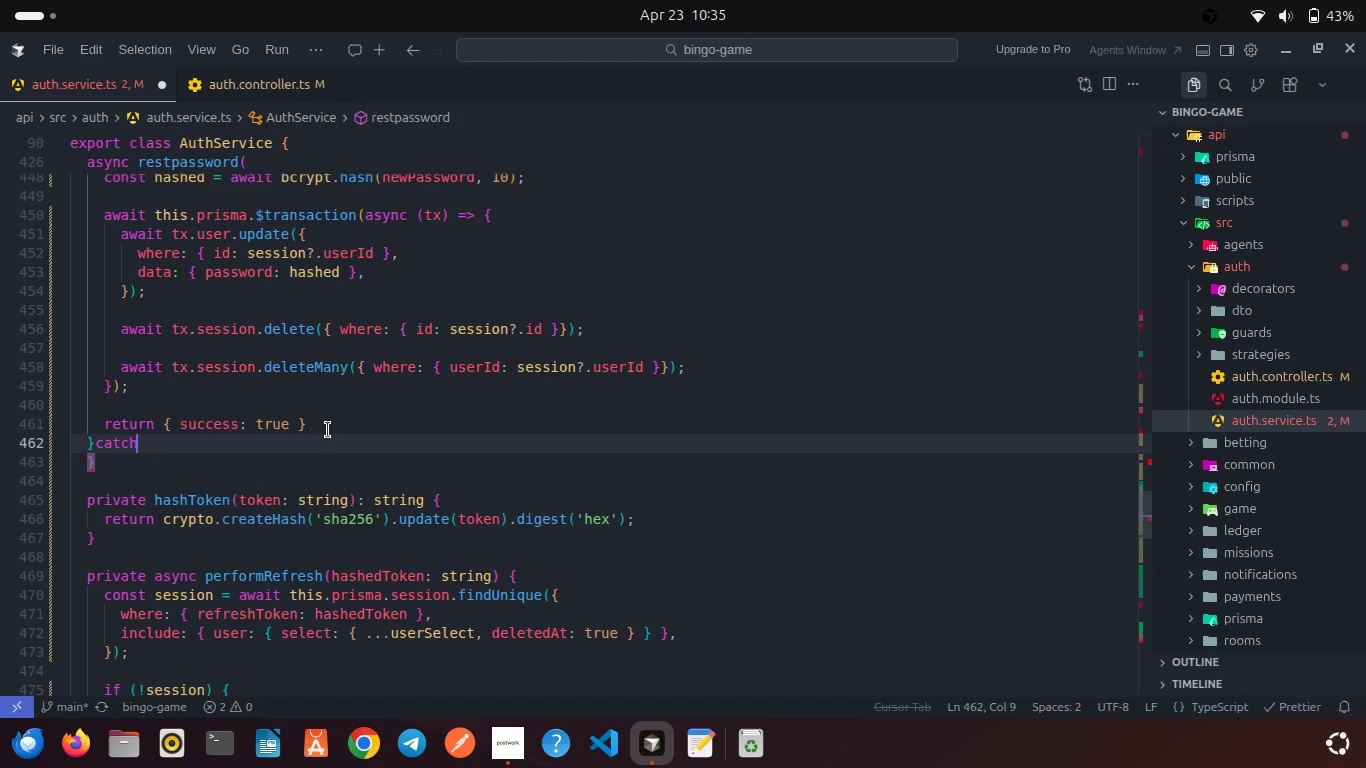 
key(Shift+BracketLeft)
 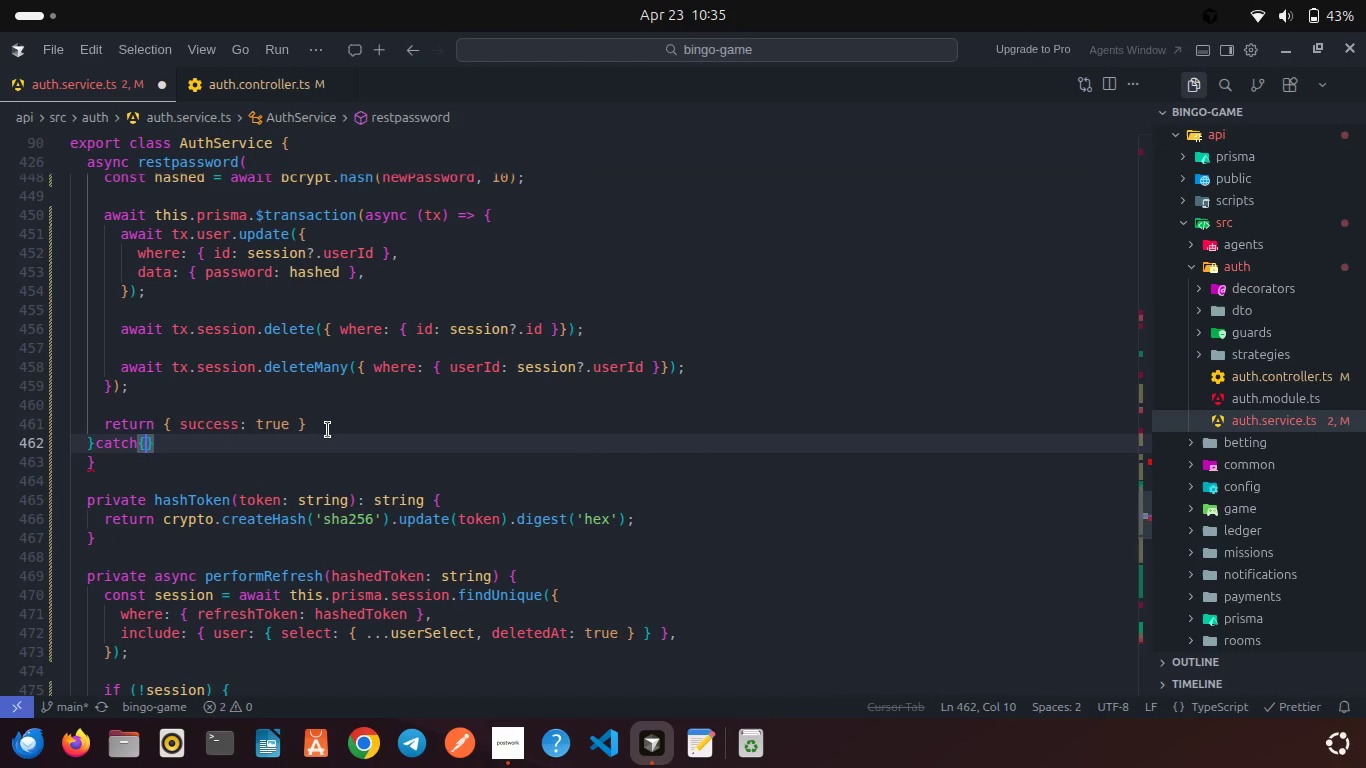 
key(Enter)
 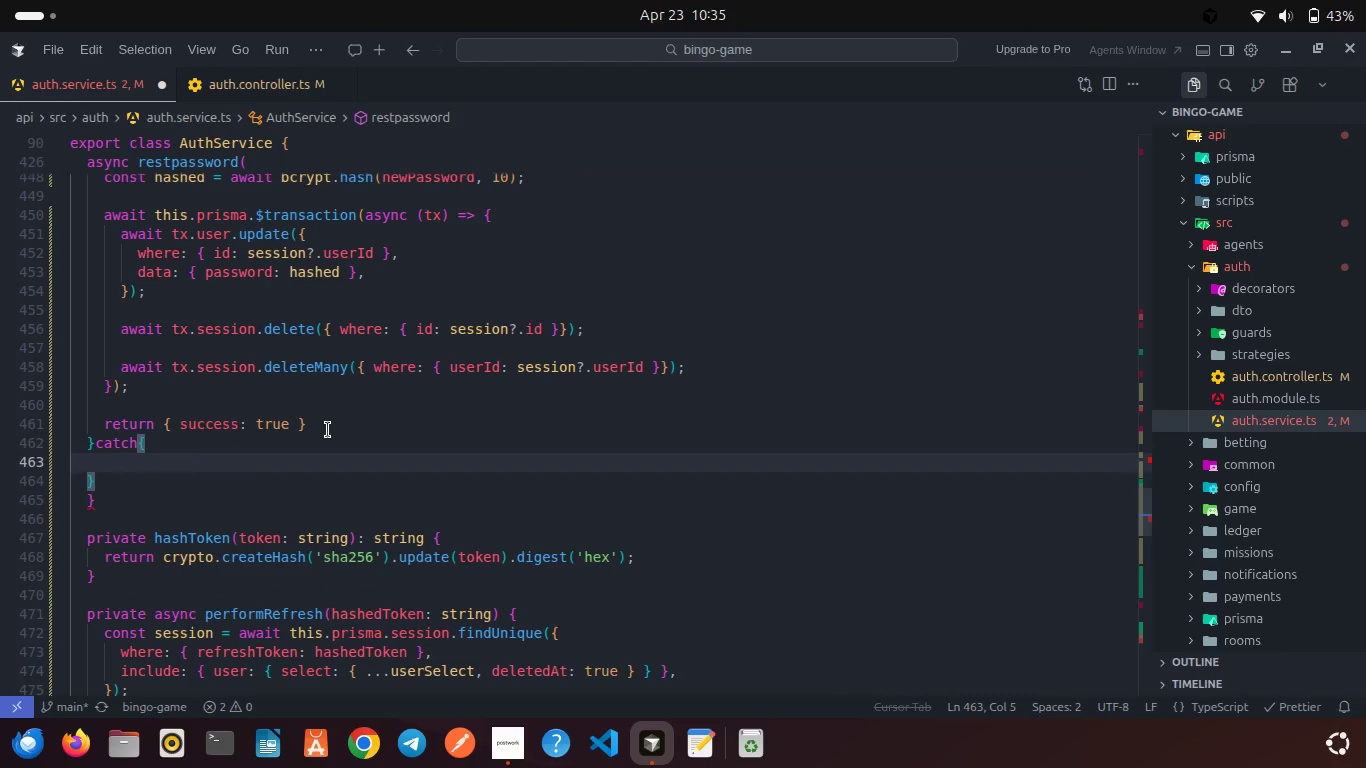 
key(Control+A)
 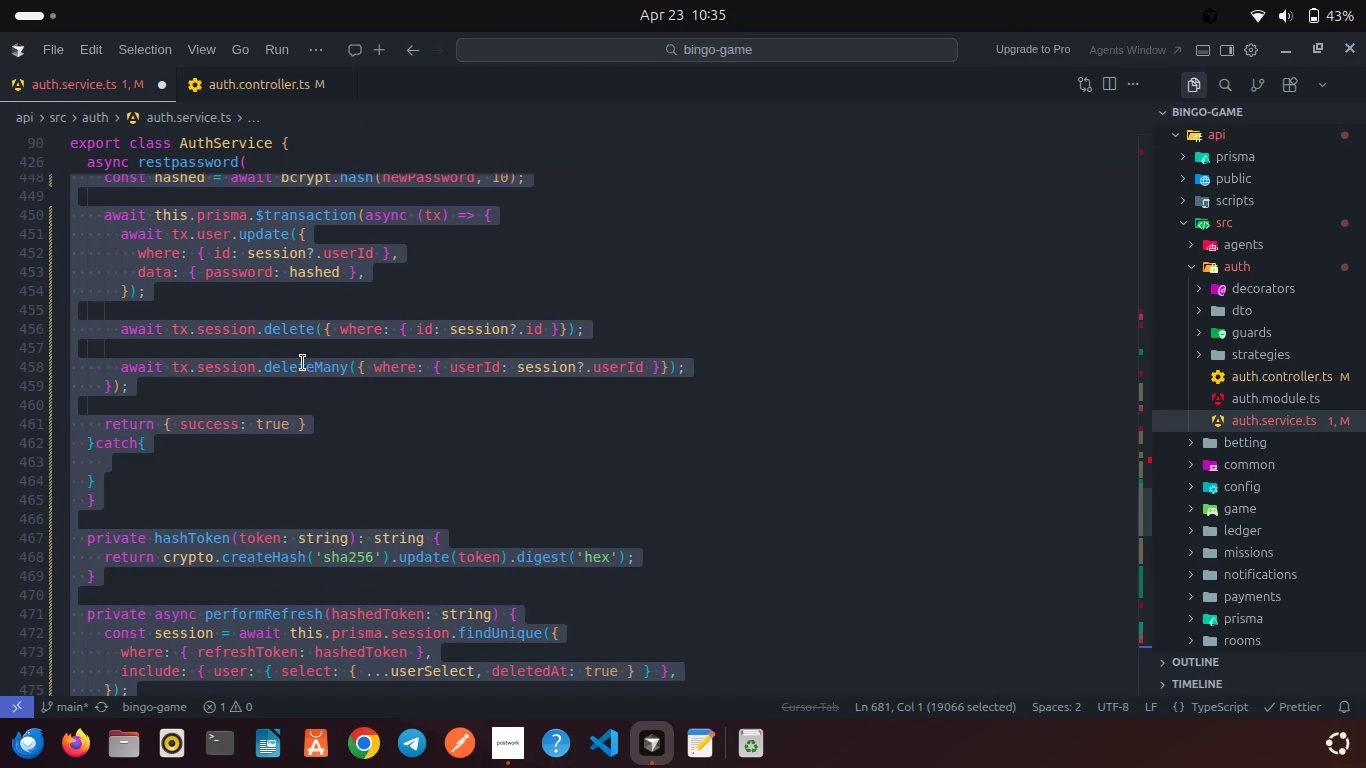 
right_click([303, 363])
 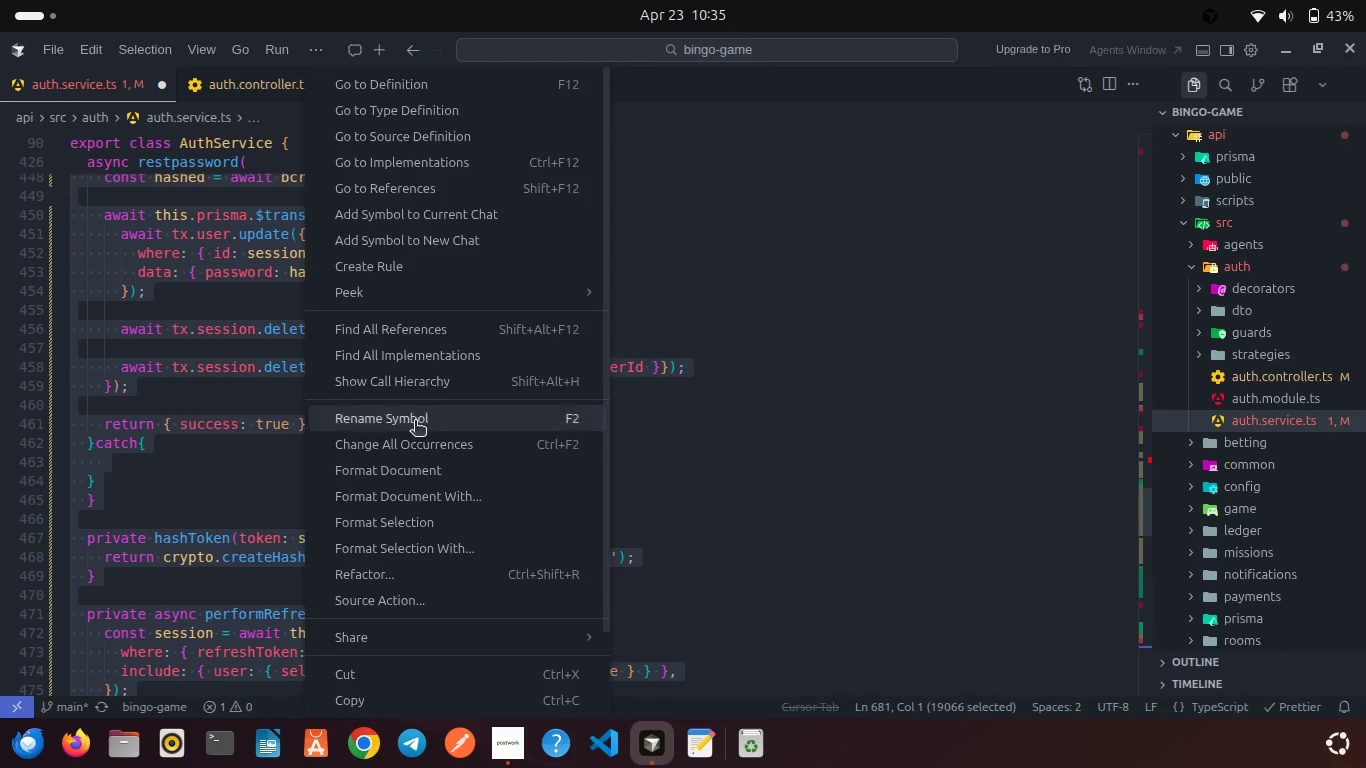 
left_click([425, 469])
 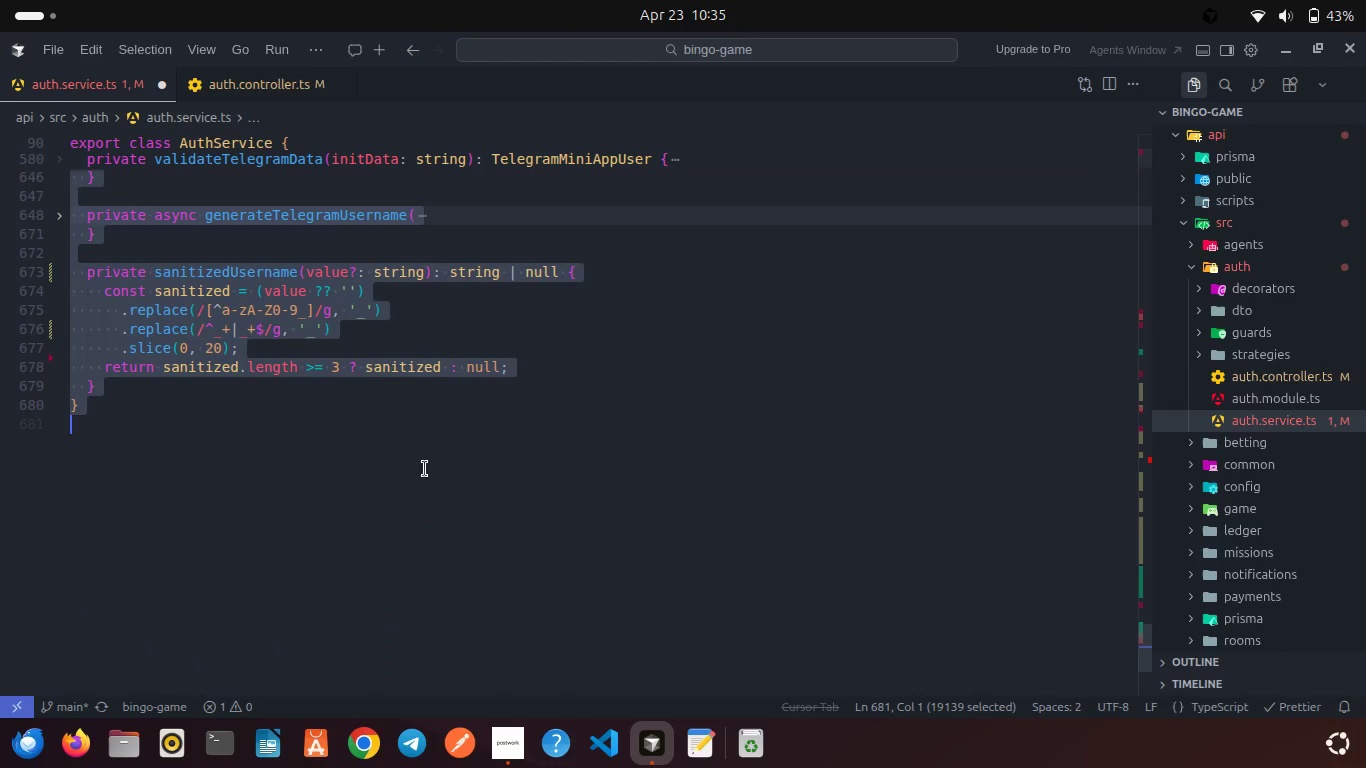 
left_click([383, 392])
 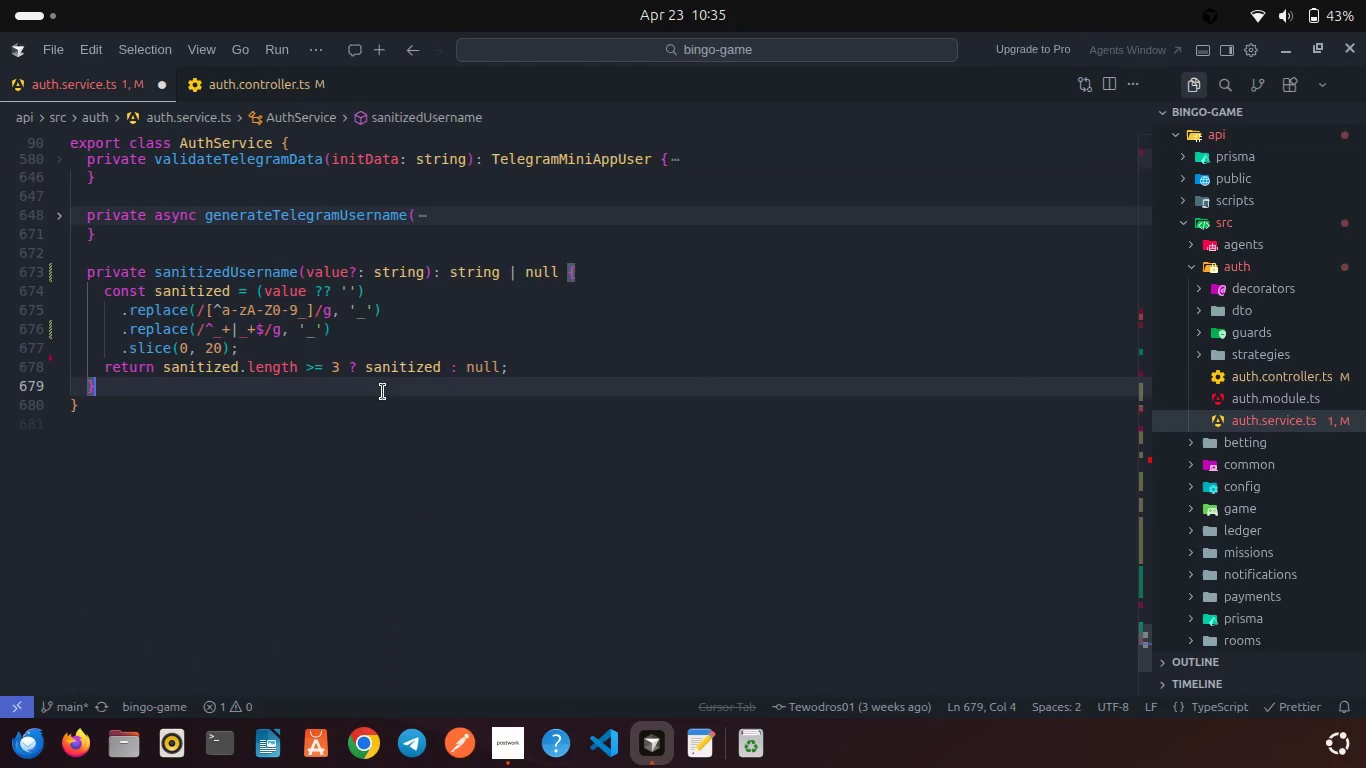 
scroll: coordinate [383, 392], scroll_direction: up, amount: 12.0
 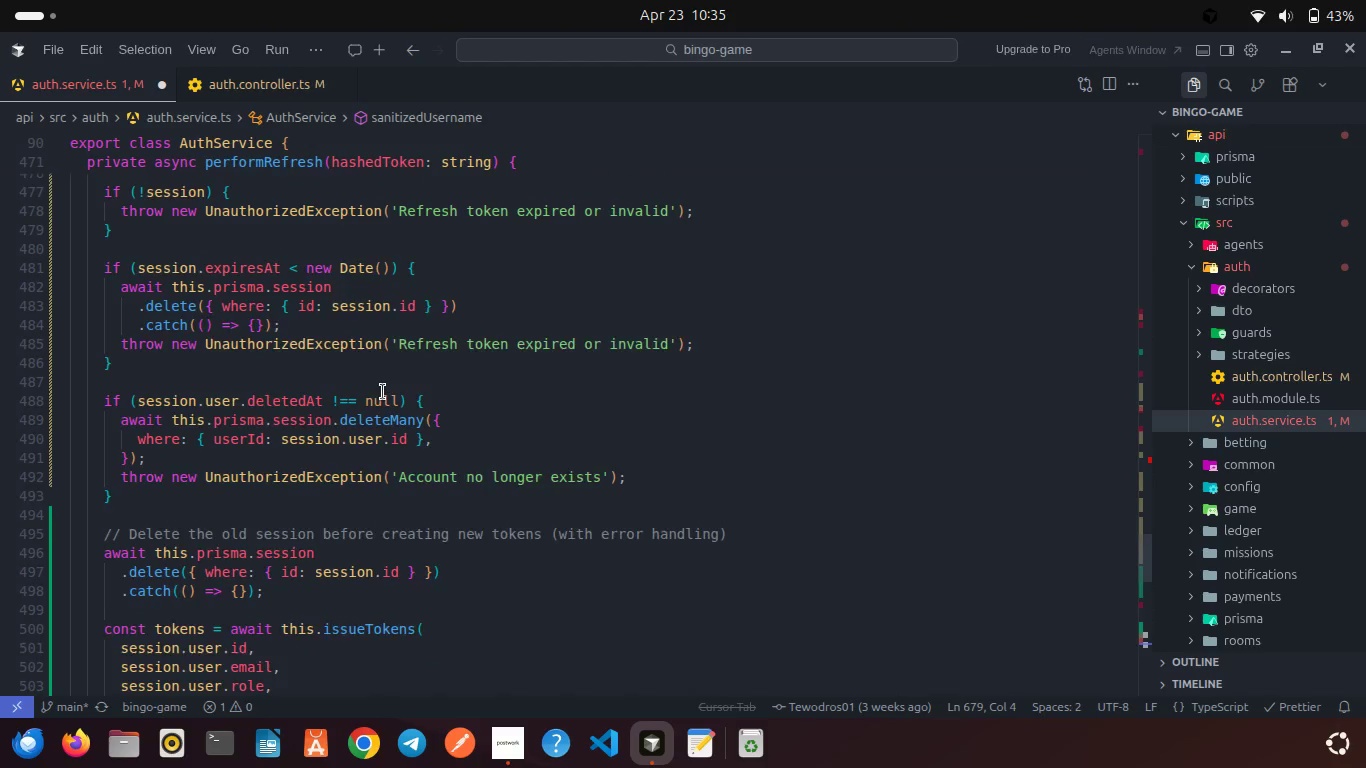 
scroll: coordinate [324, 384], scroll_direction: down, amount: 15.0
 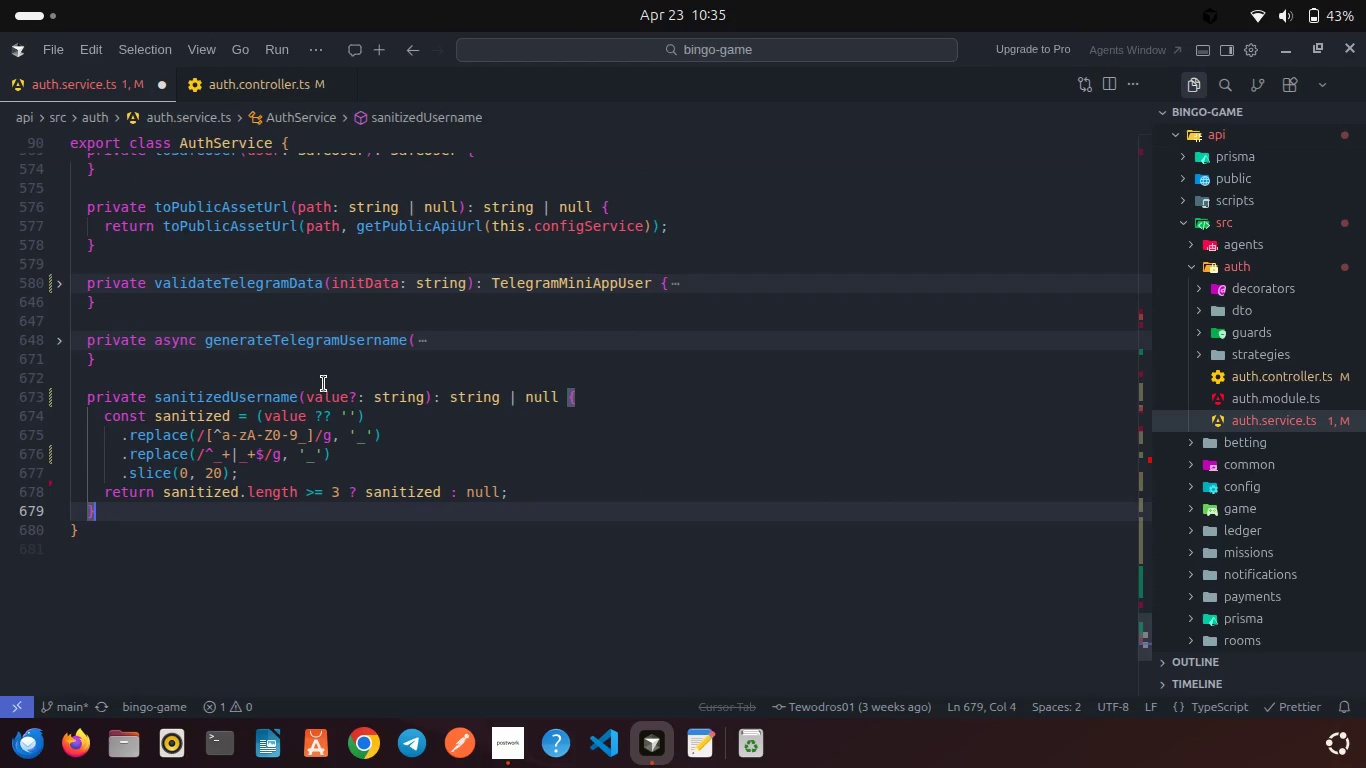 
scroll: coordinate [324, 384], scroll_direction: up, amount: 13.0
 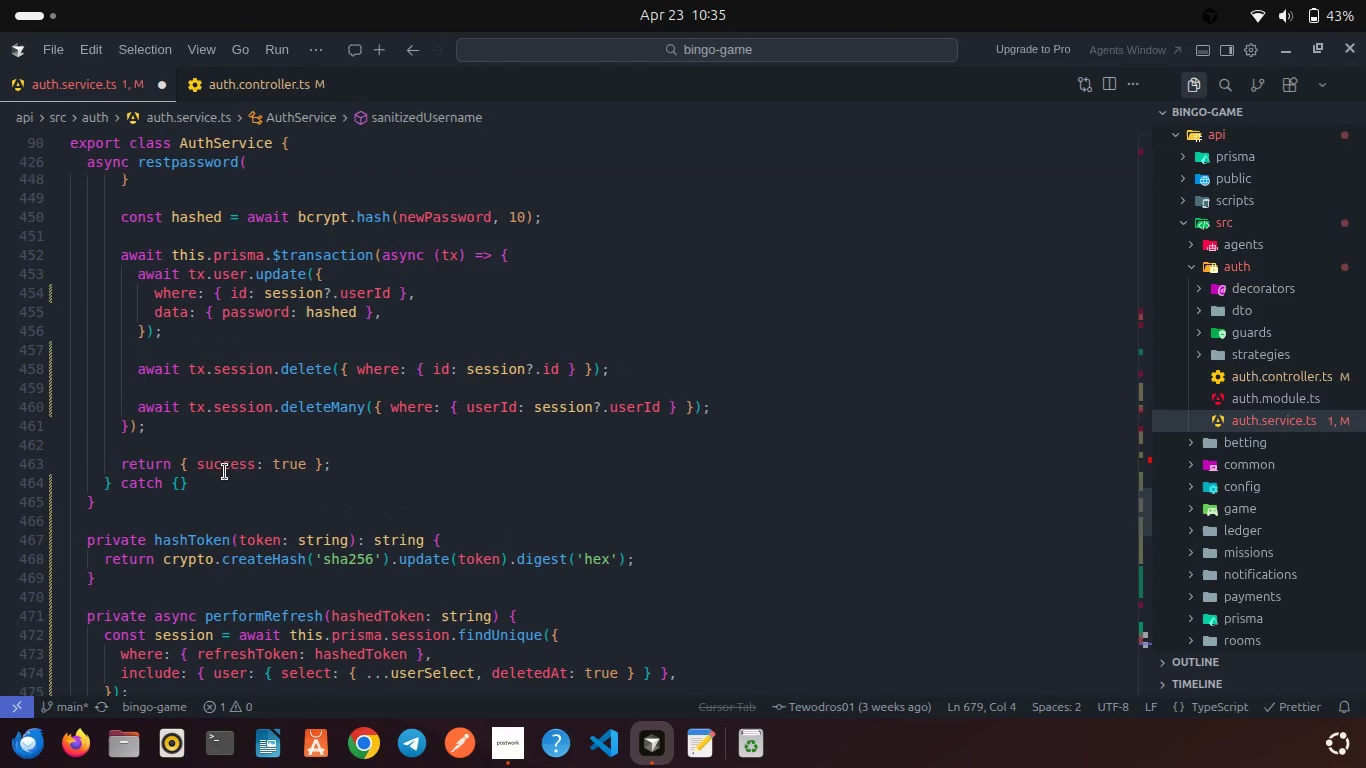 
left_click([184, 473])
 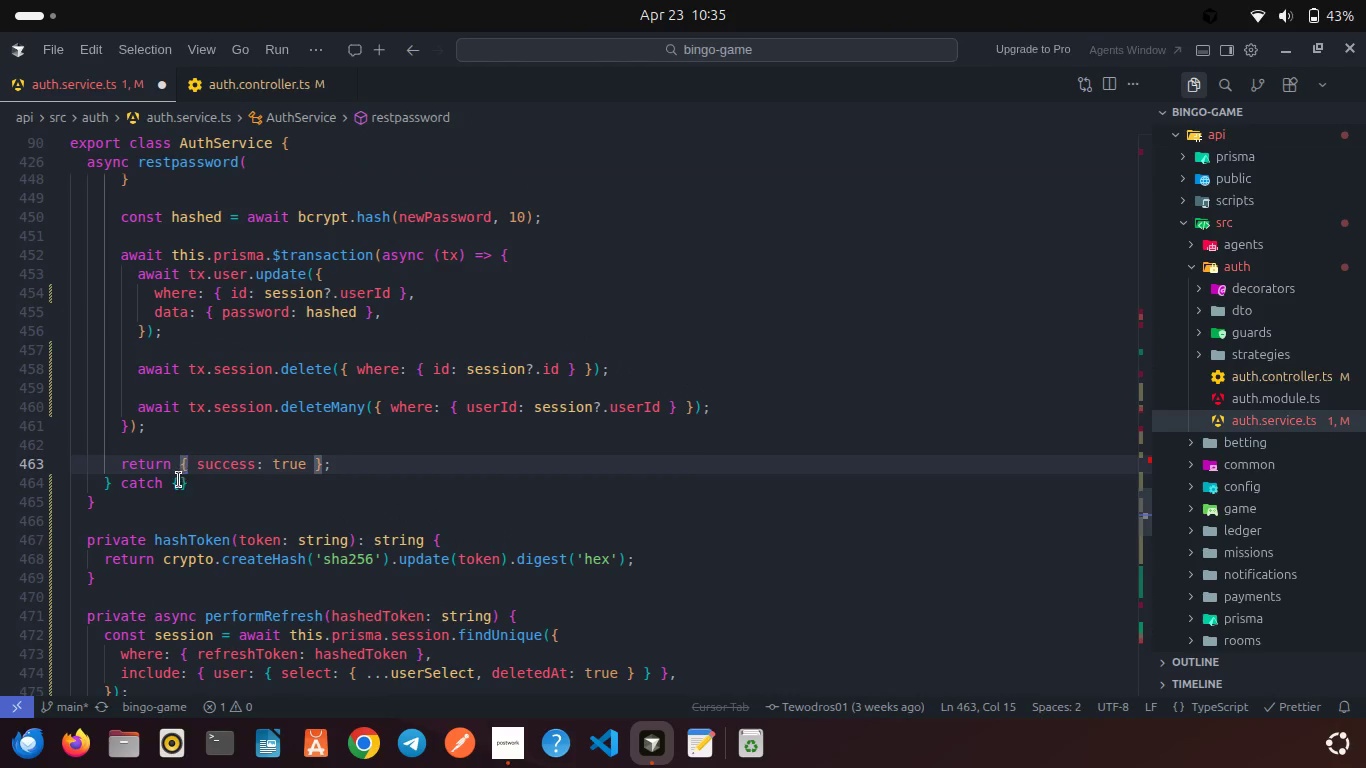 
left_click([179, 480])
 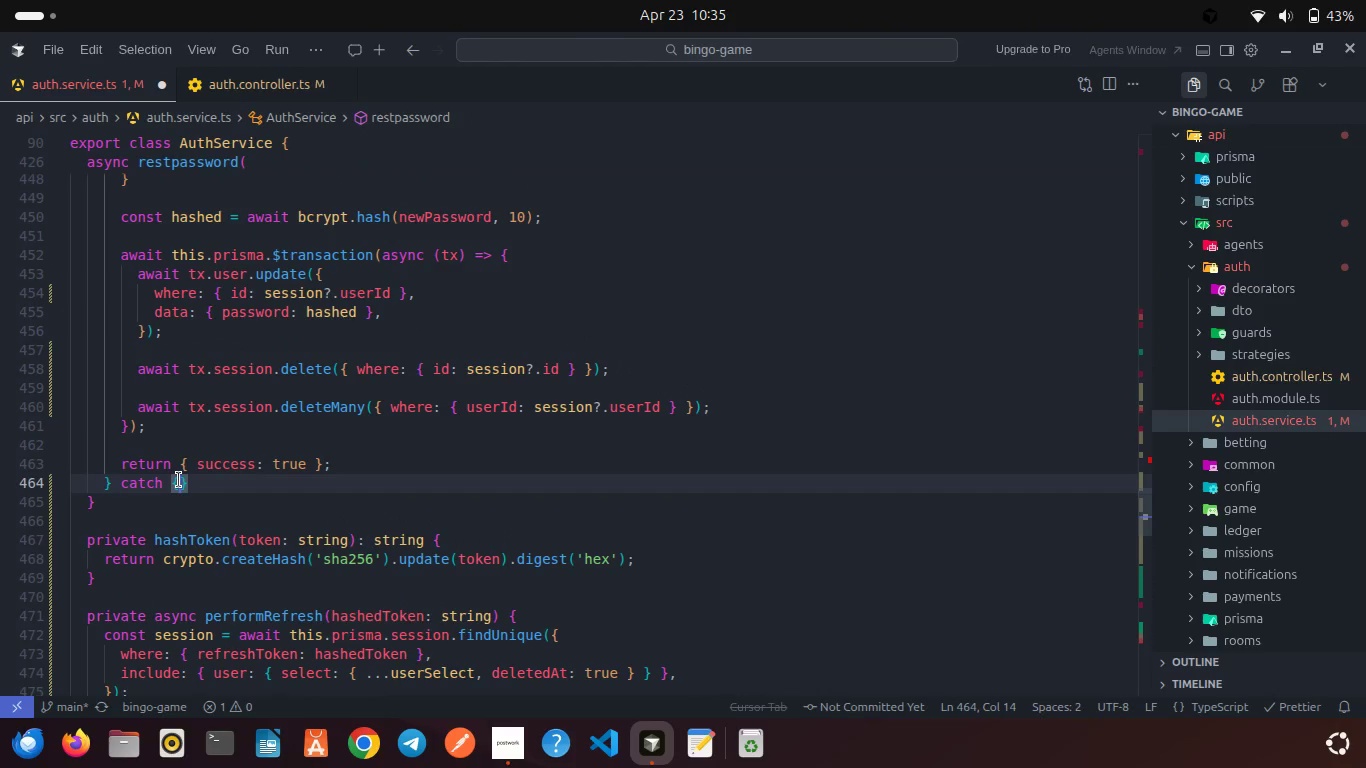 
key(Enter)
 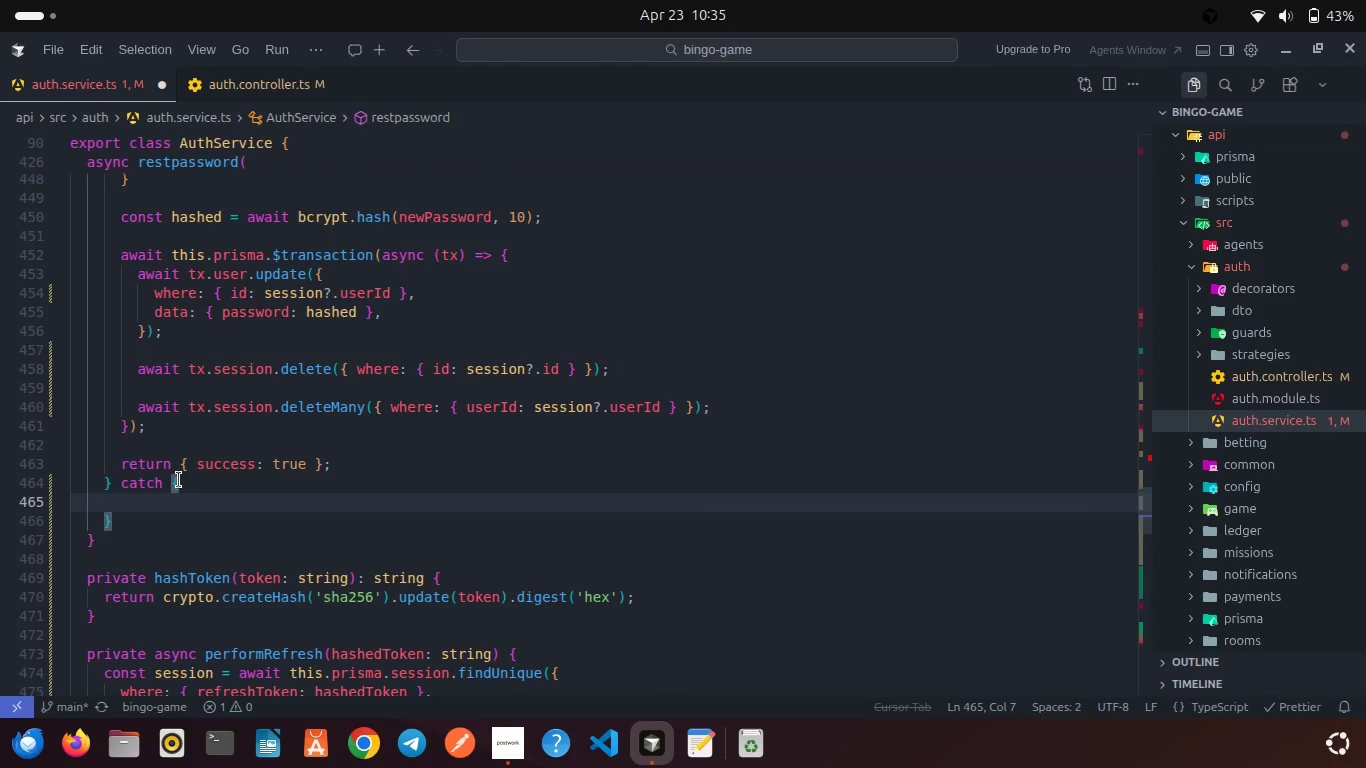 
type(if(error)
 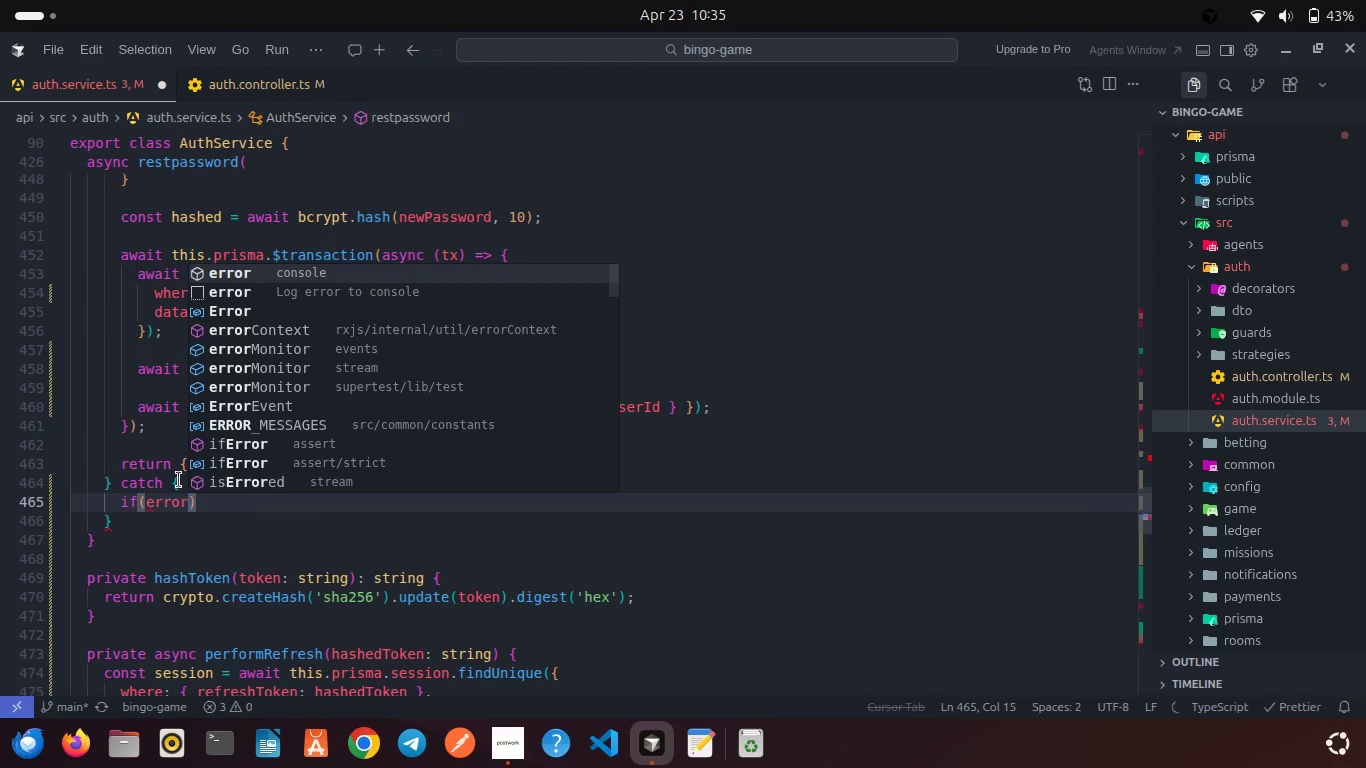 
left_click([171, 472])
 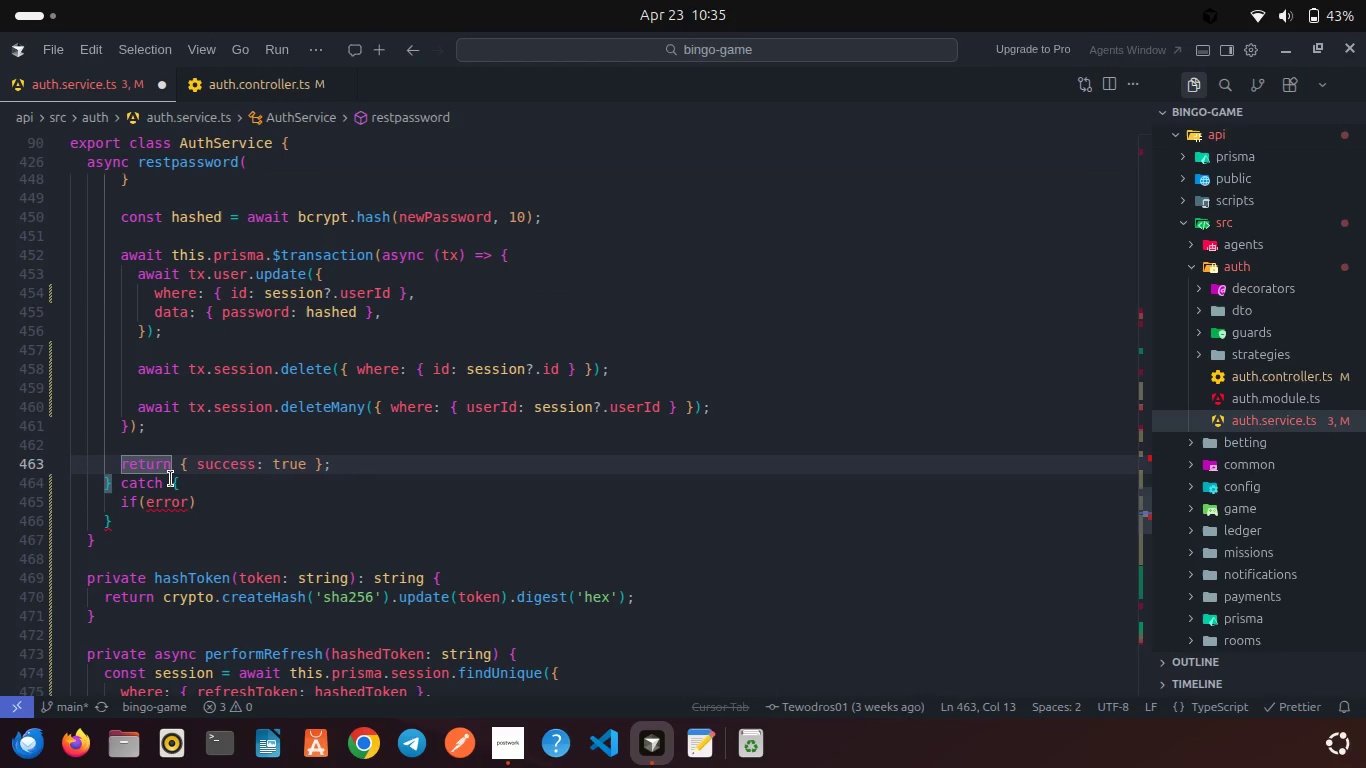 
left_click([171, 479])
 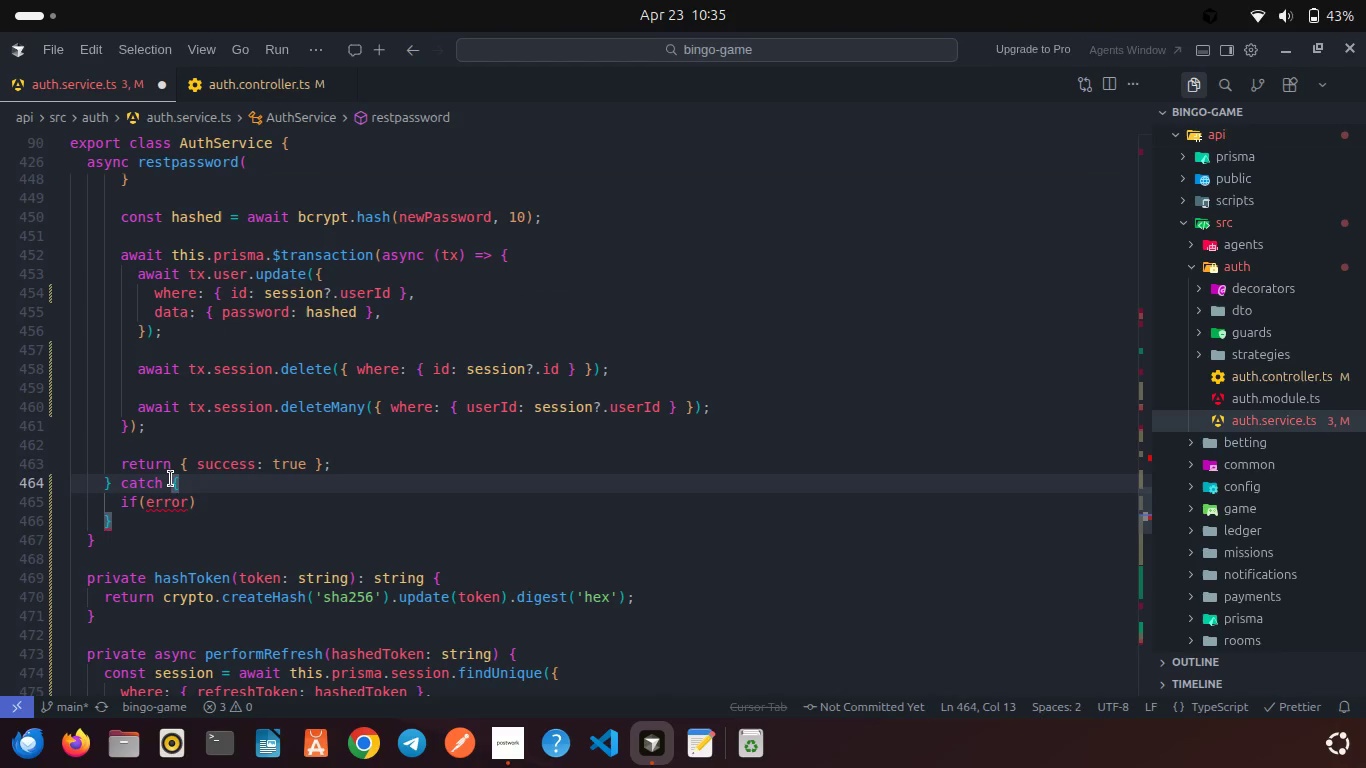 
key(ArrowLeft)
 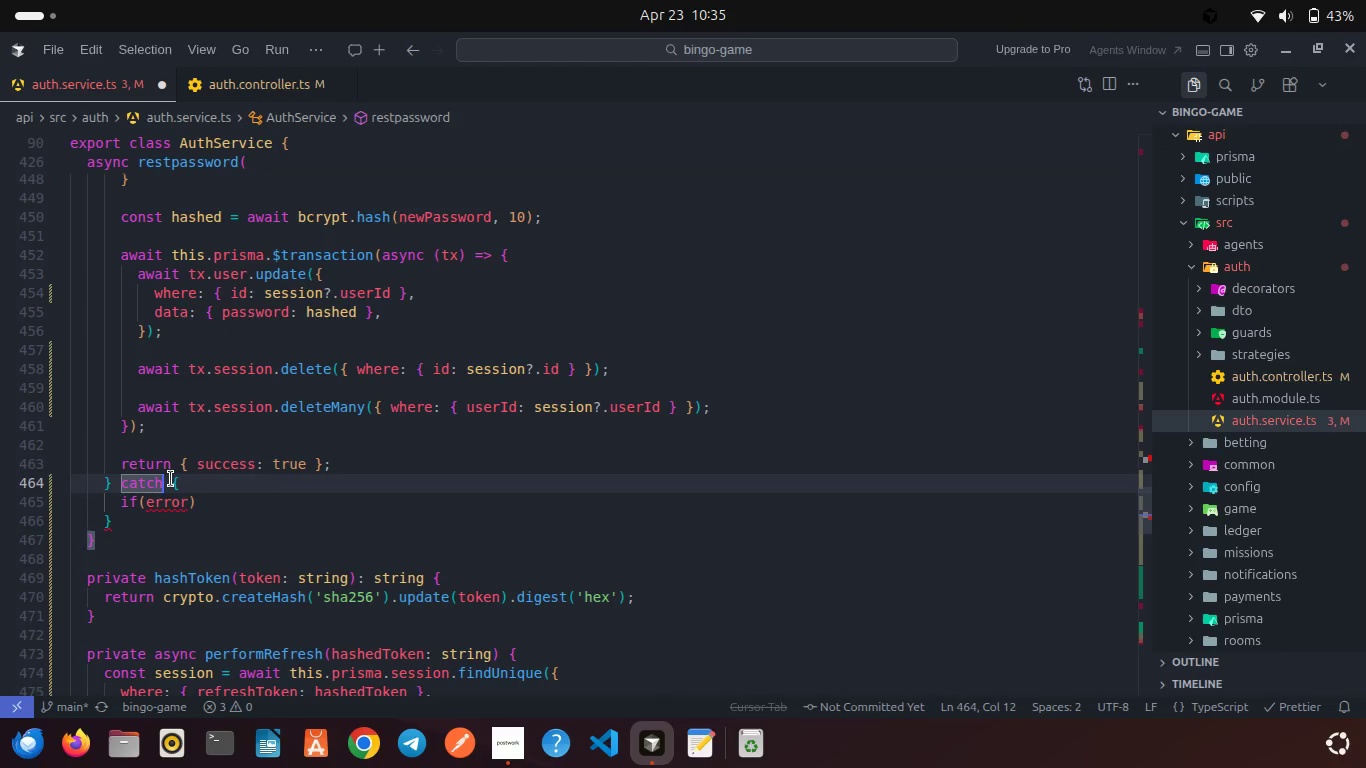 
type((error))
 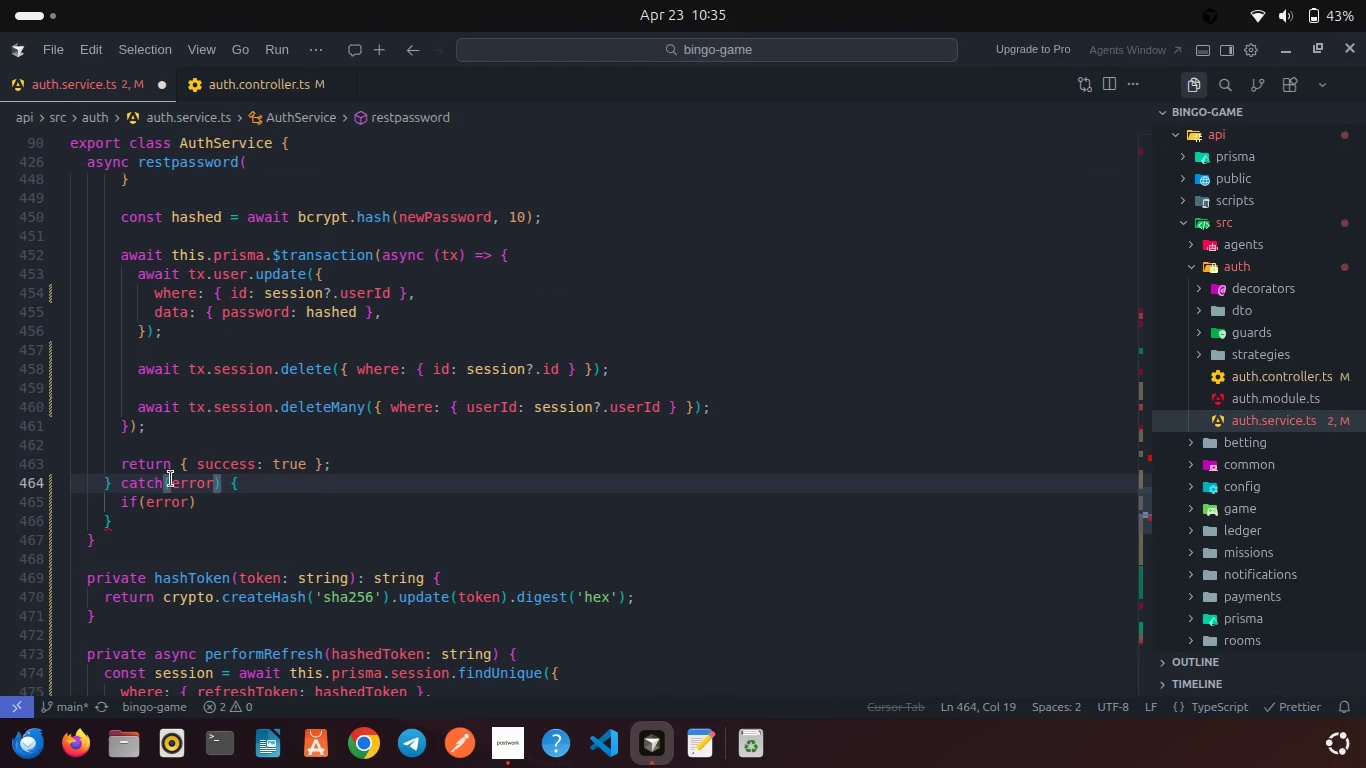 
left_click([187, 498])
 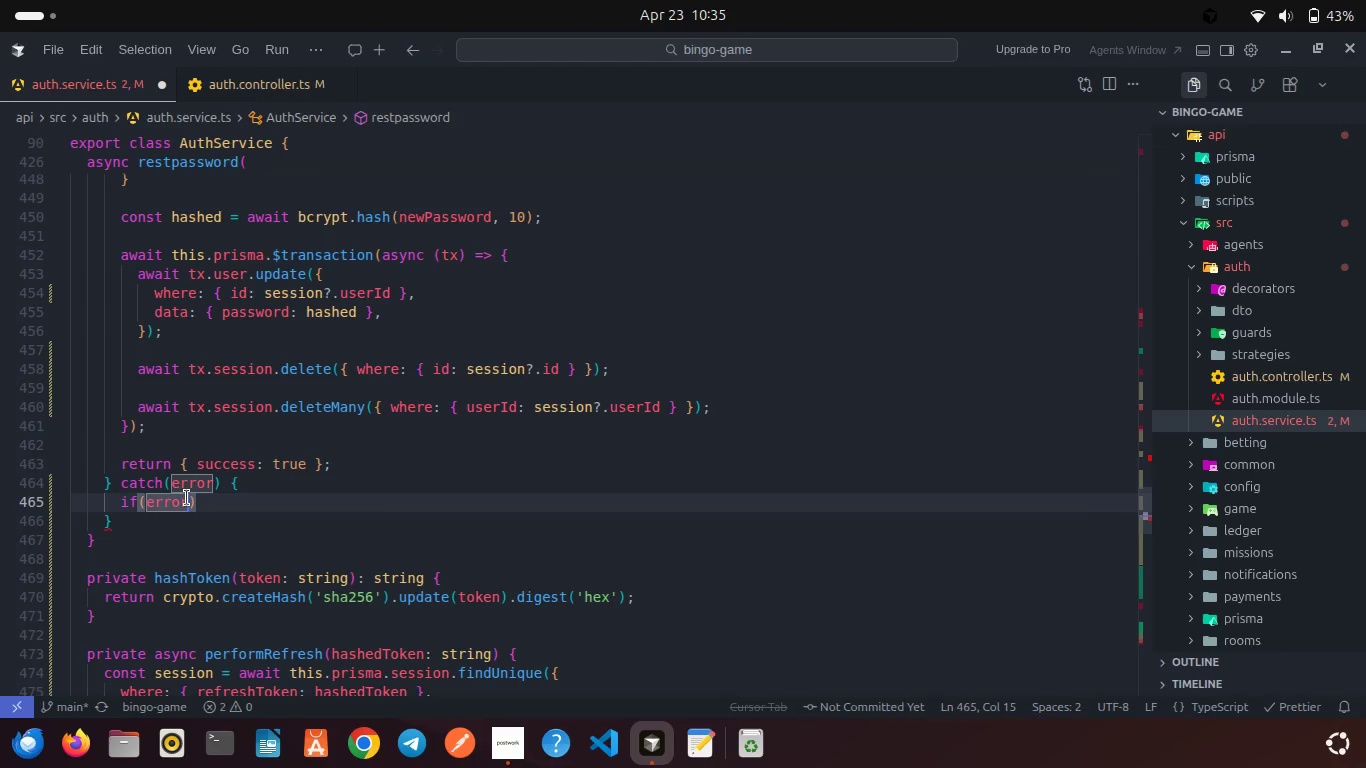 
type( insta)
 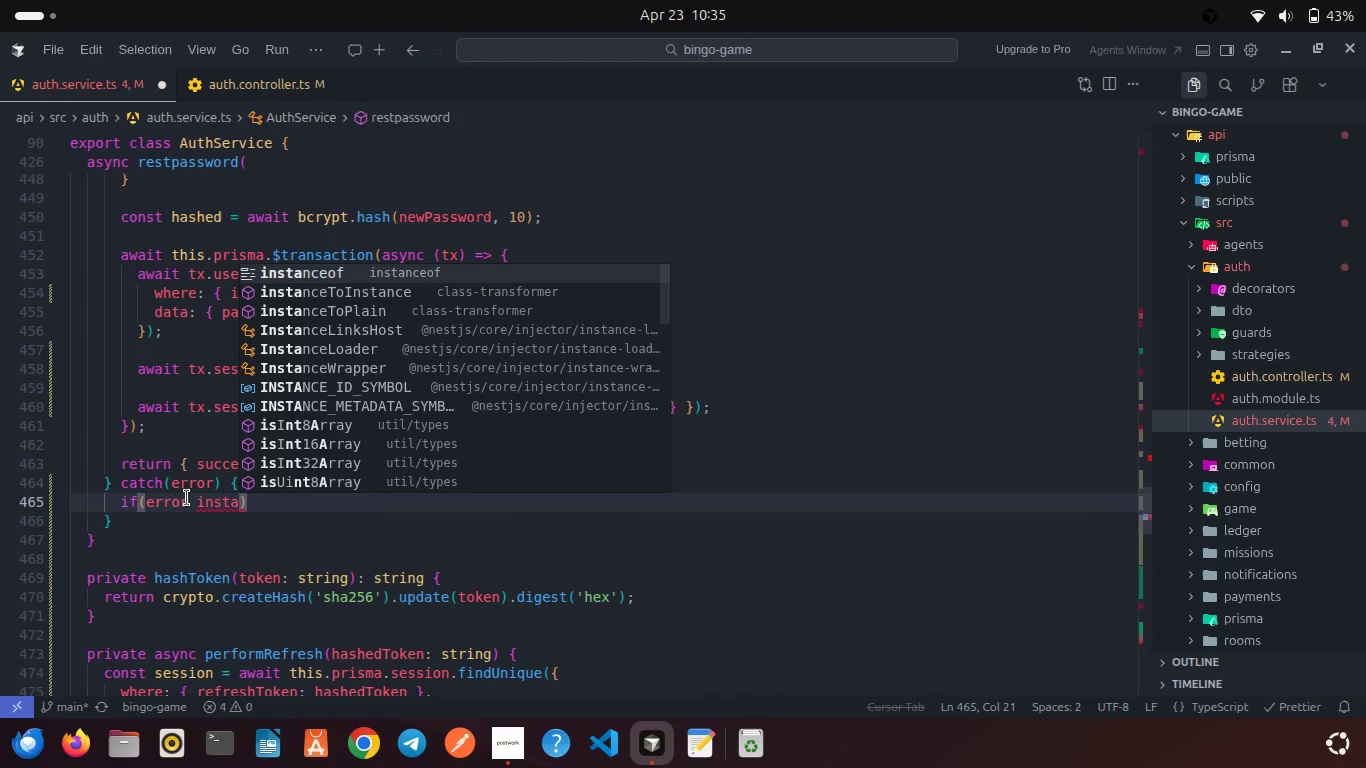 
key(Enter)
 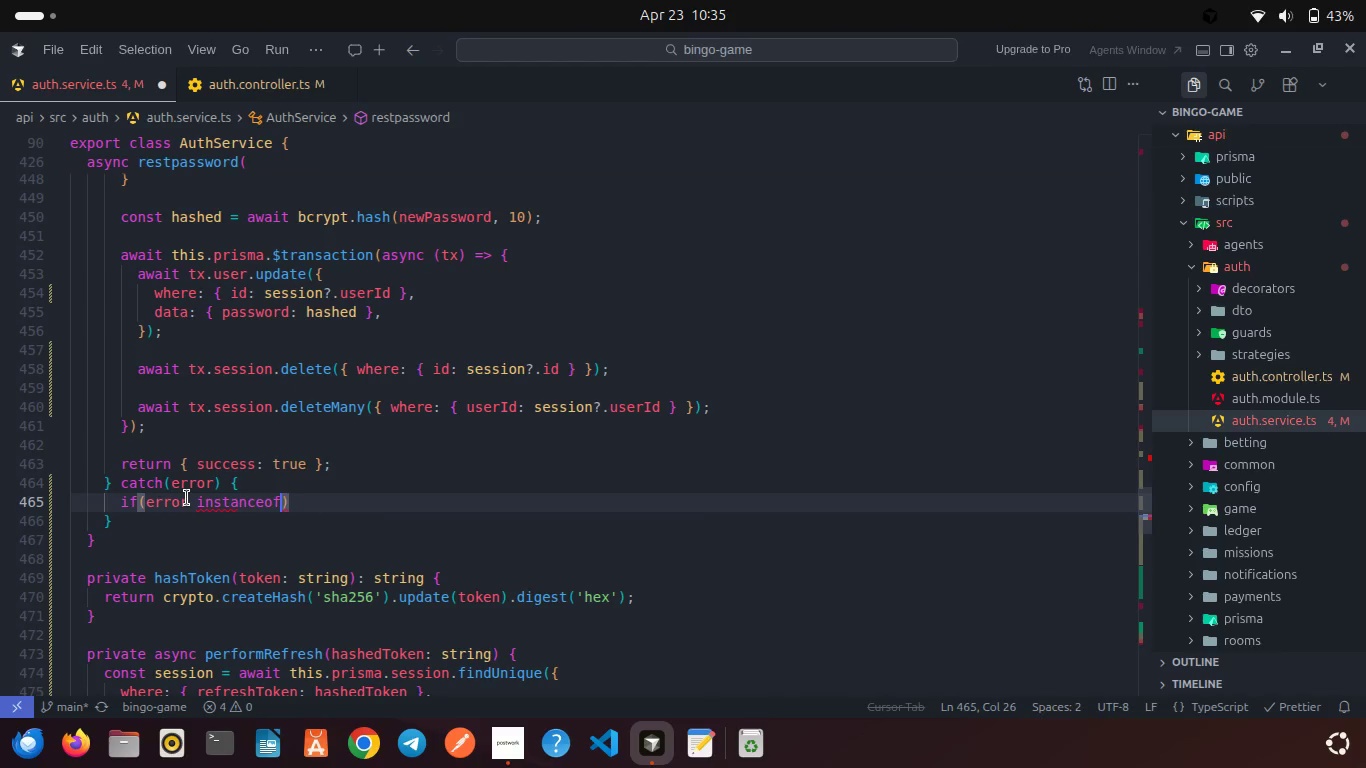 
type( BadRe)
 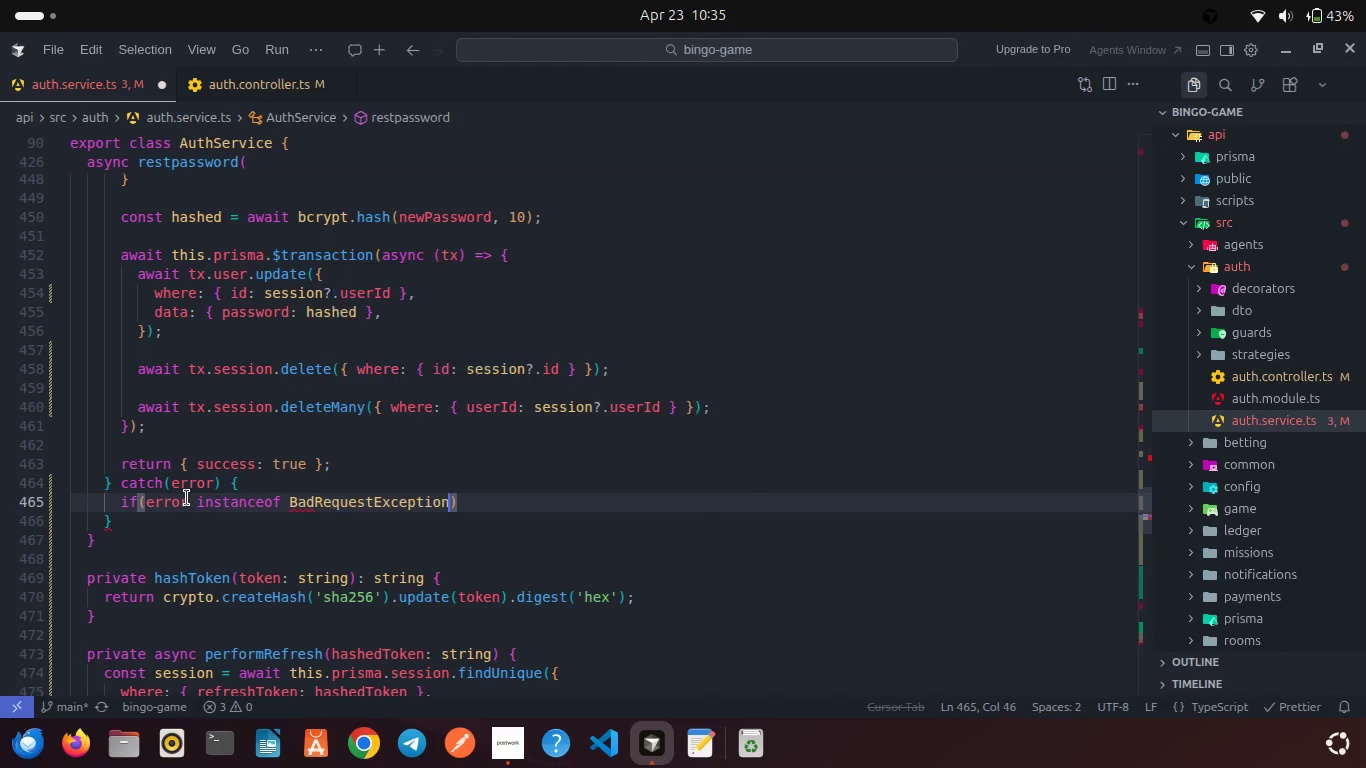 
 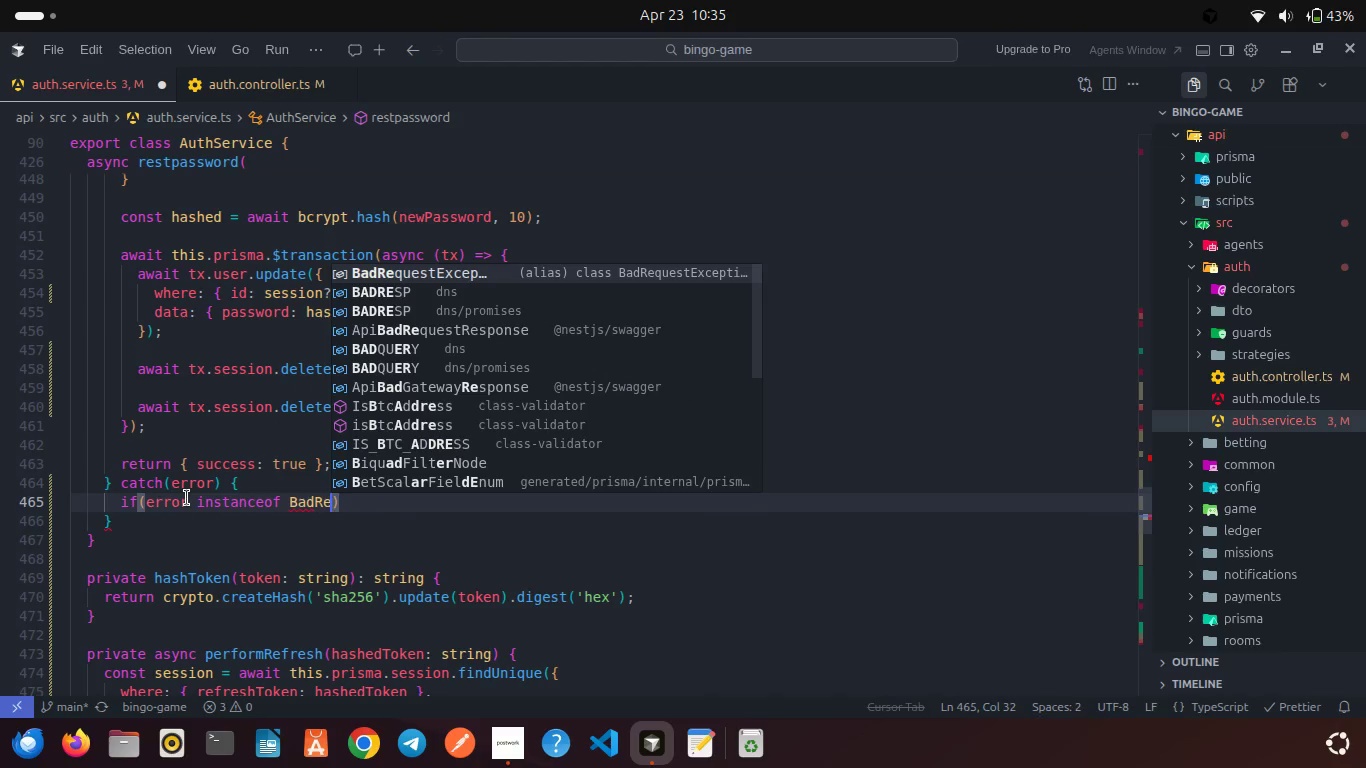 
key(Enter)
 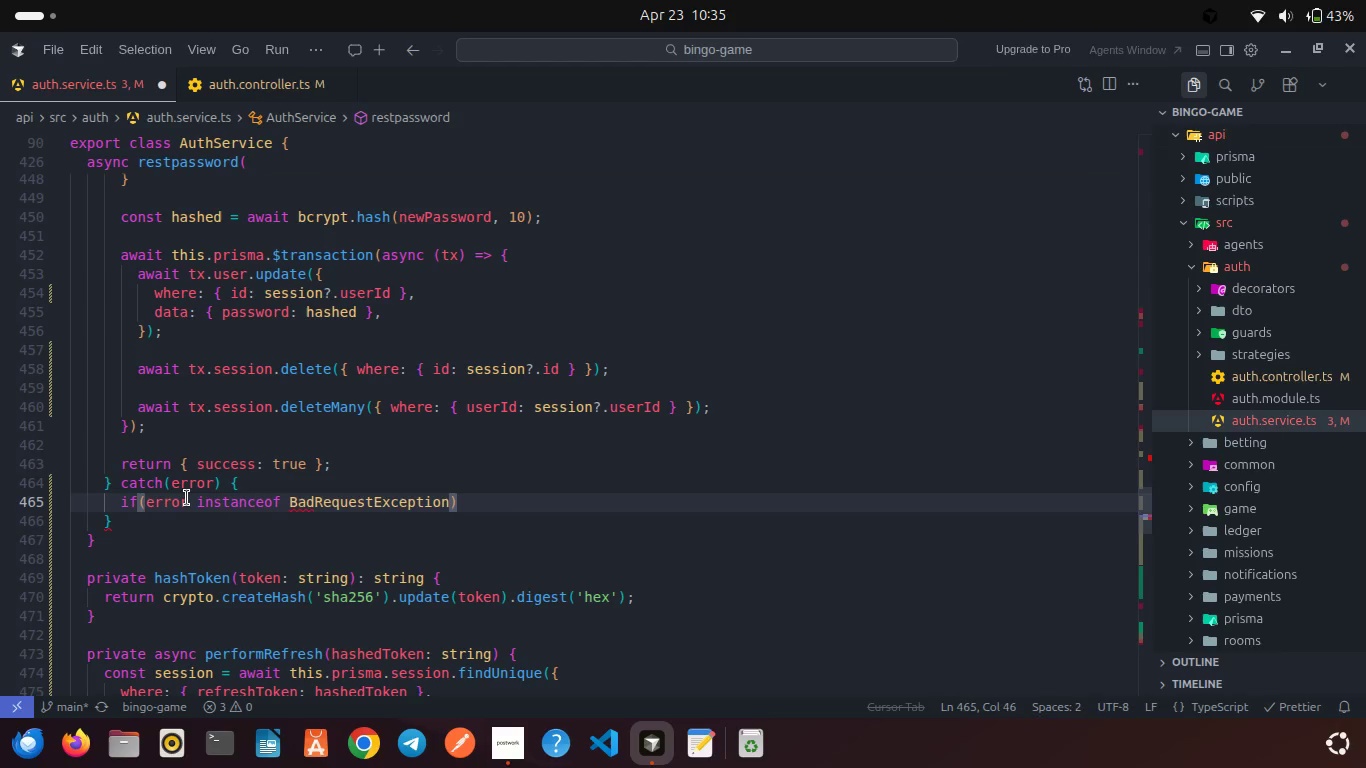 
hold_key(key=ShiftRight, duration=0.66)
 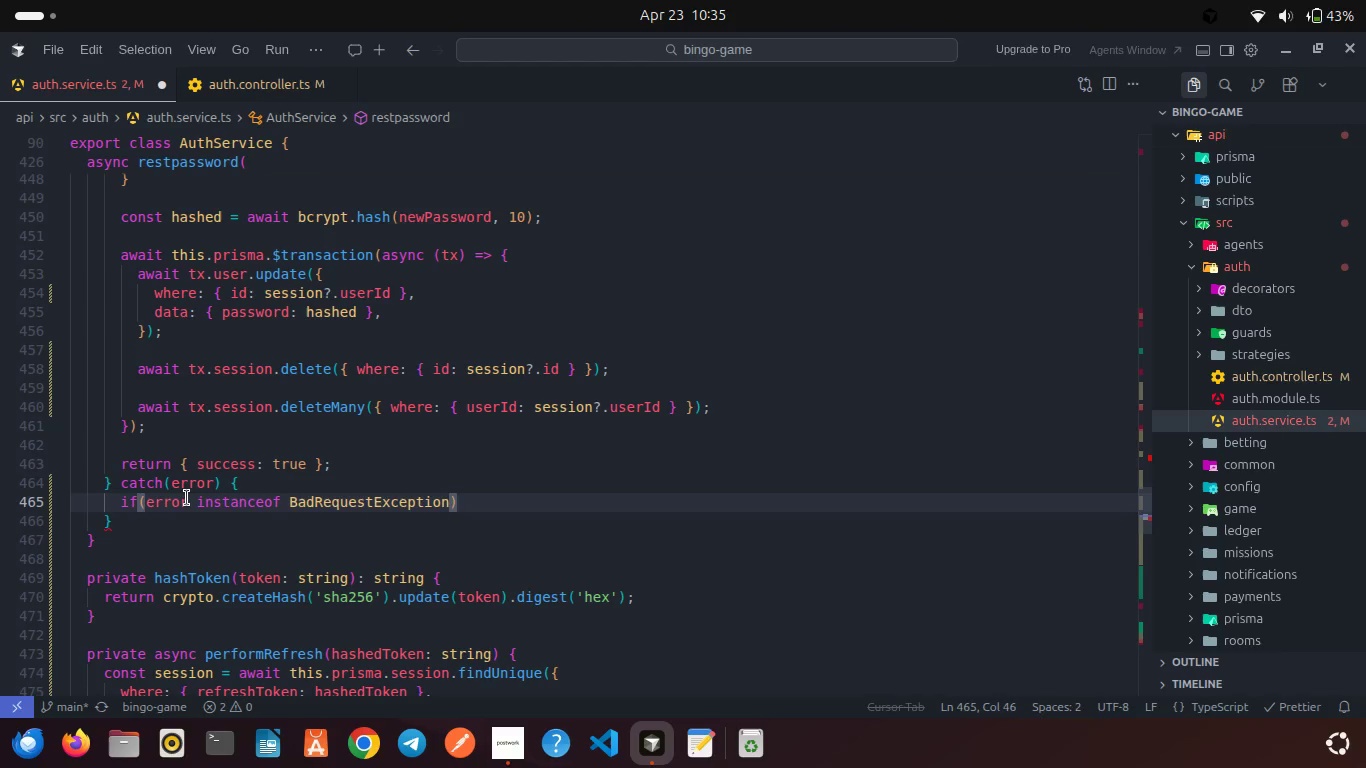 
type( || error)
 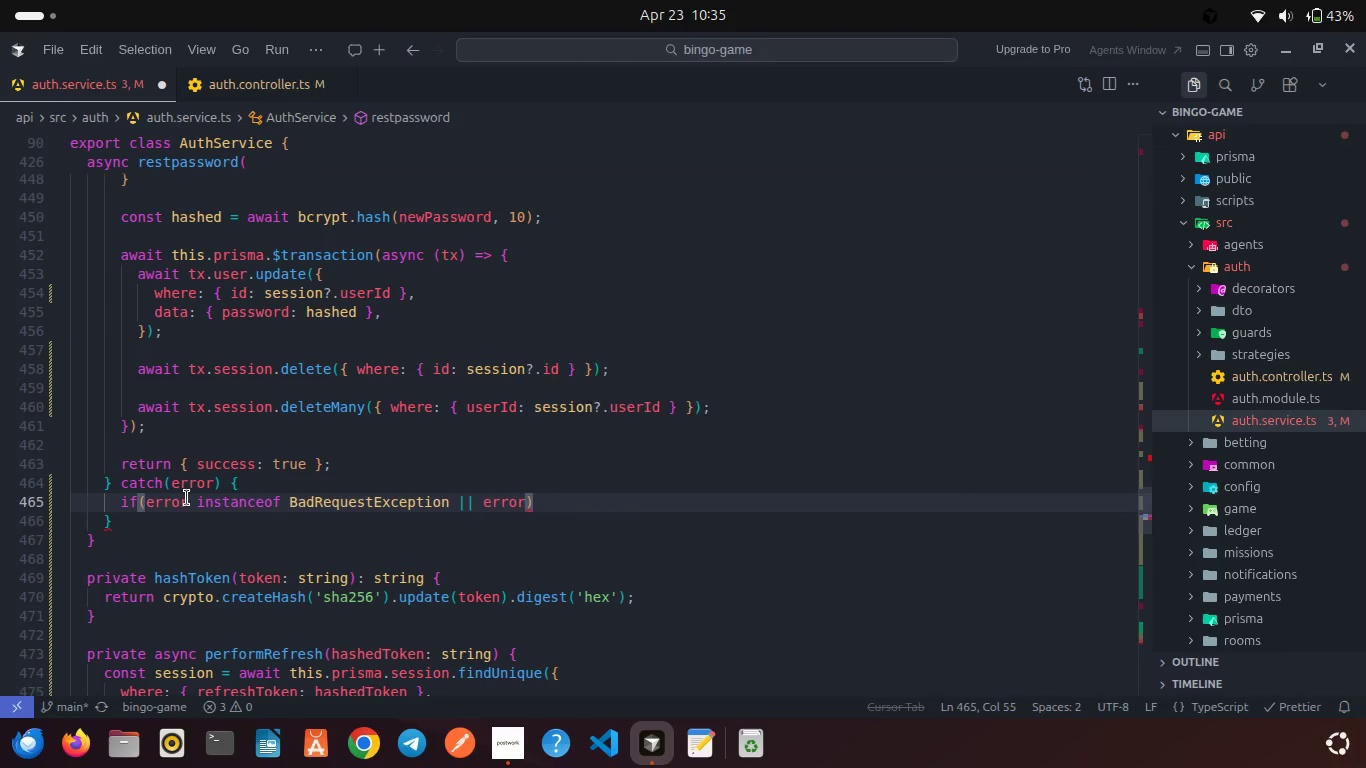 
 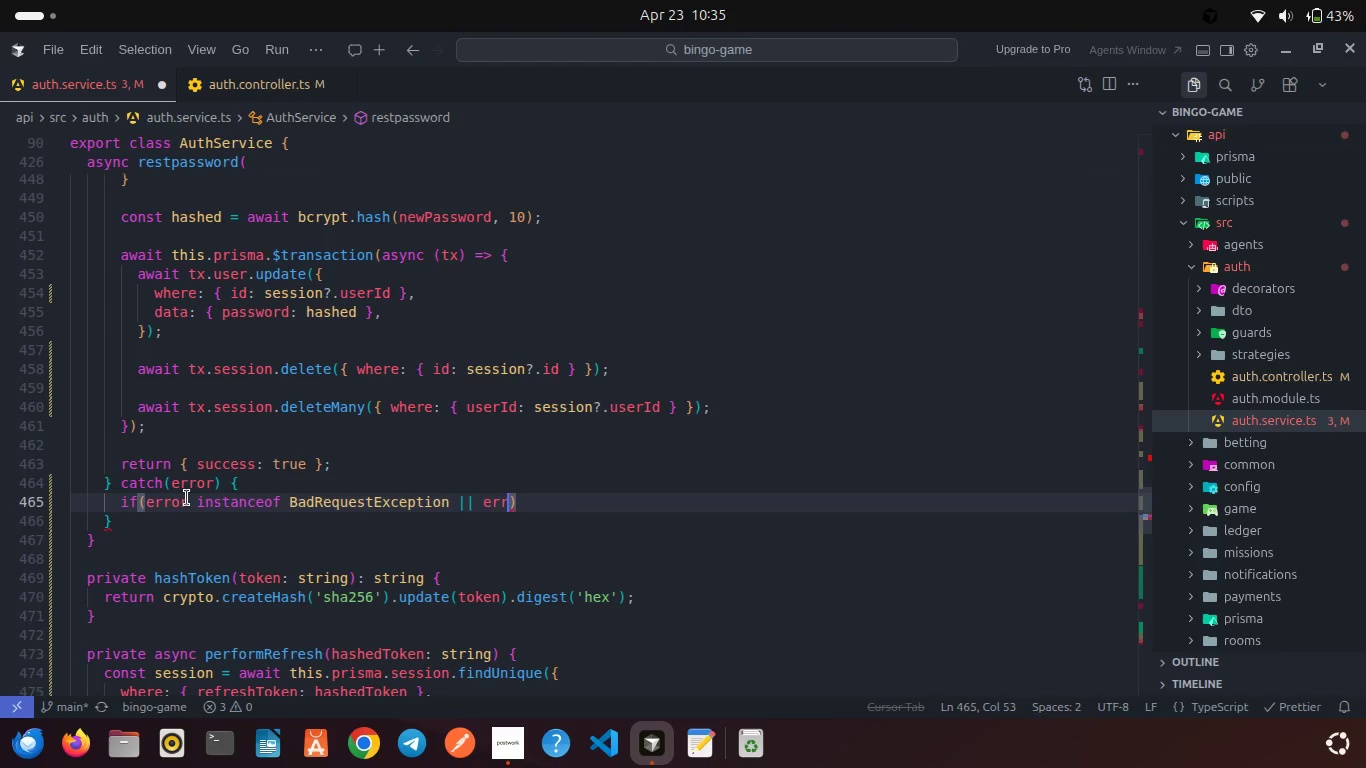 
key(Enter)
 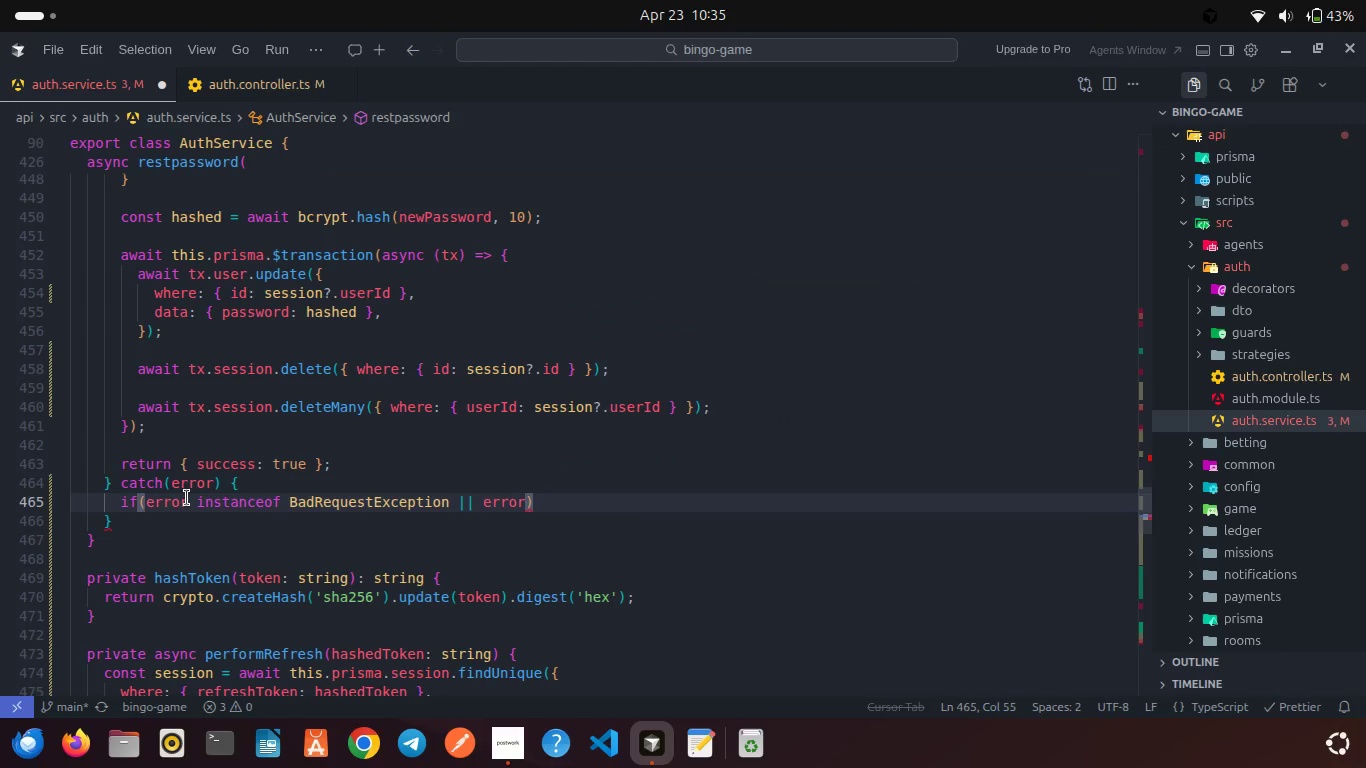 
type( insta)
 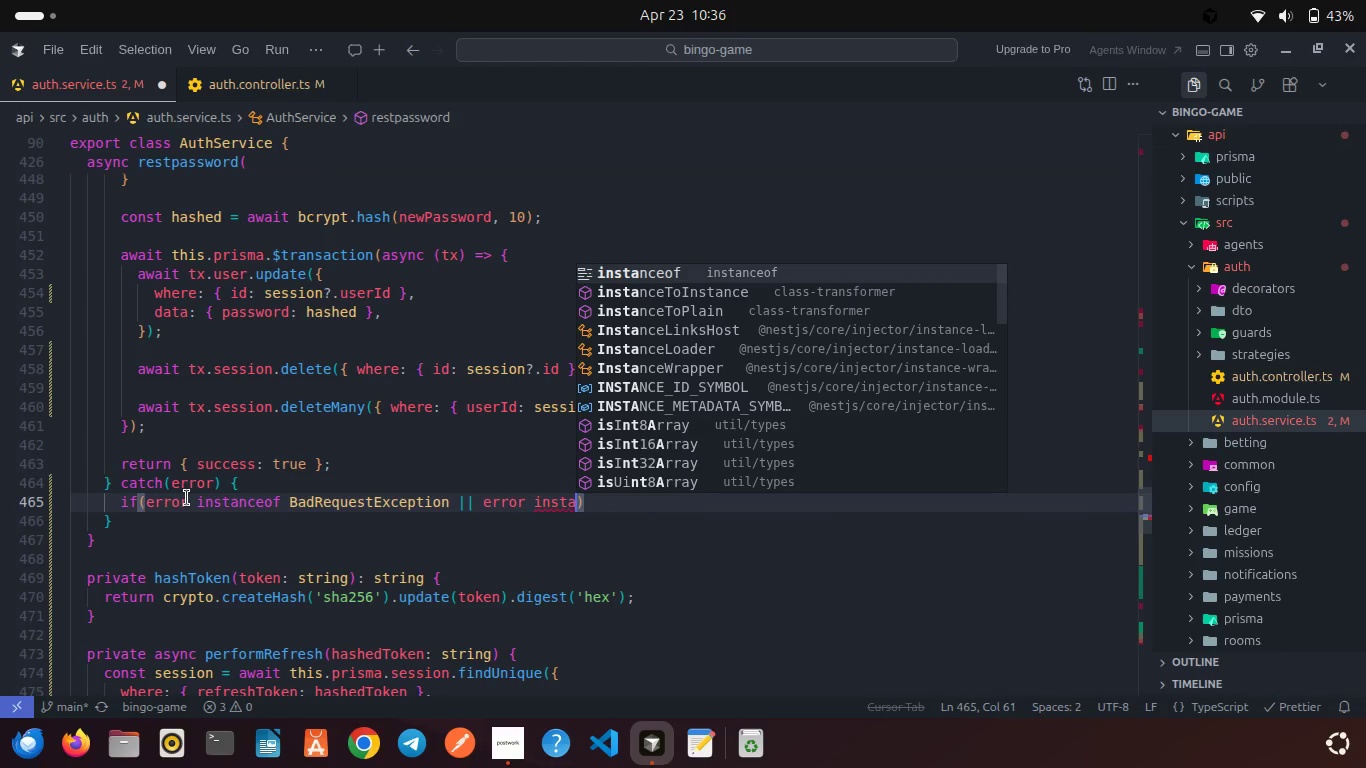 
key(Enter)
 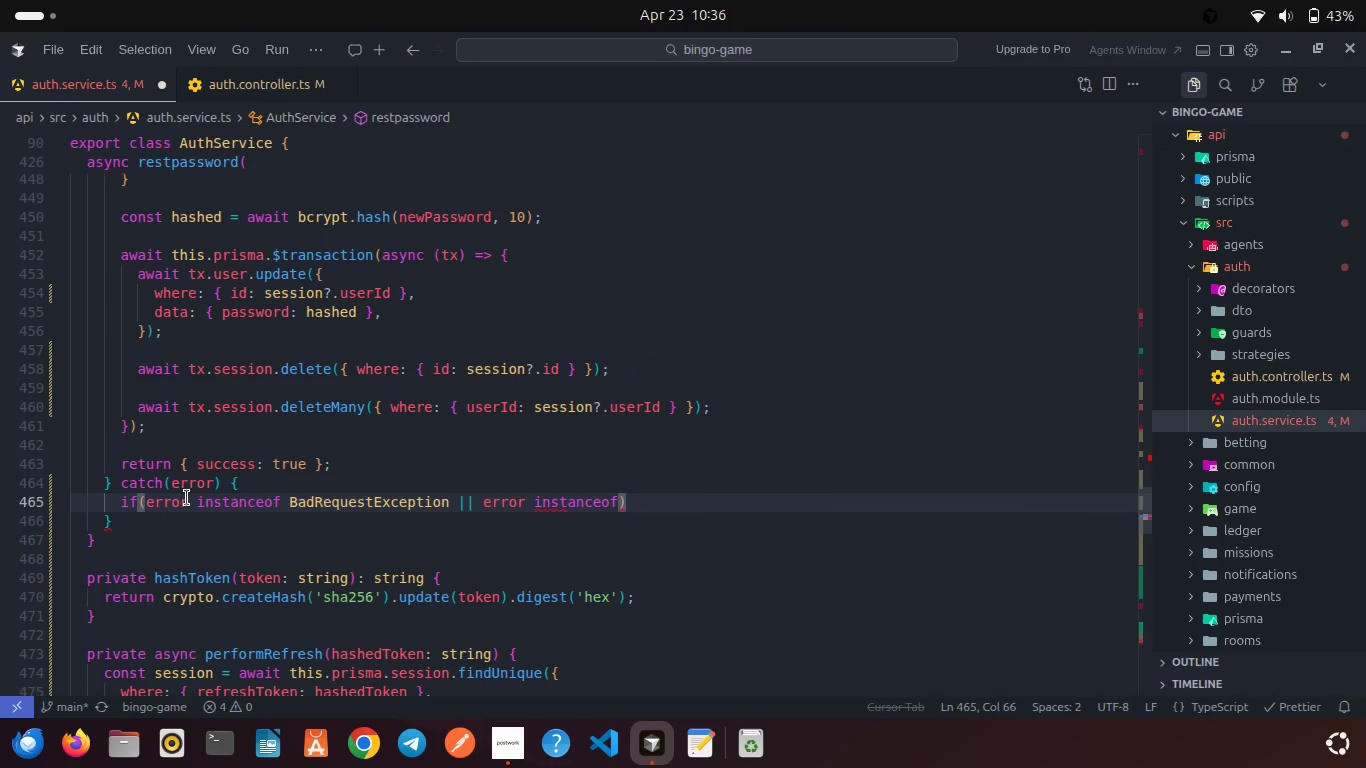 
type( NotFou)
 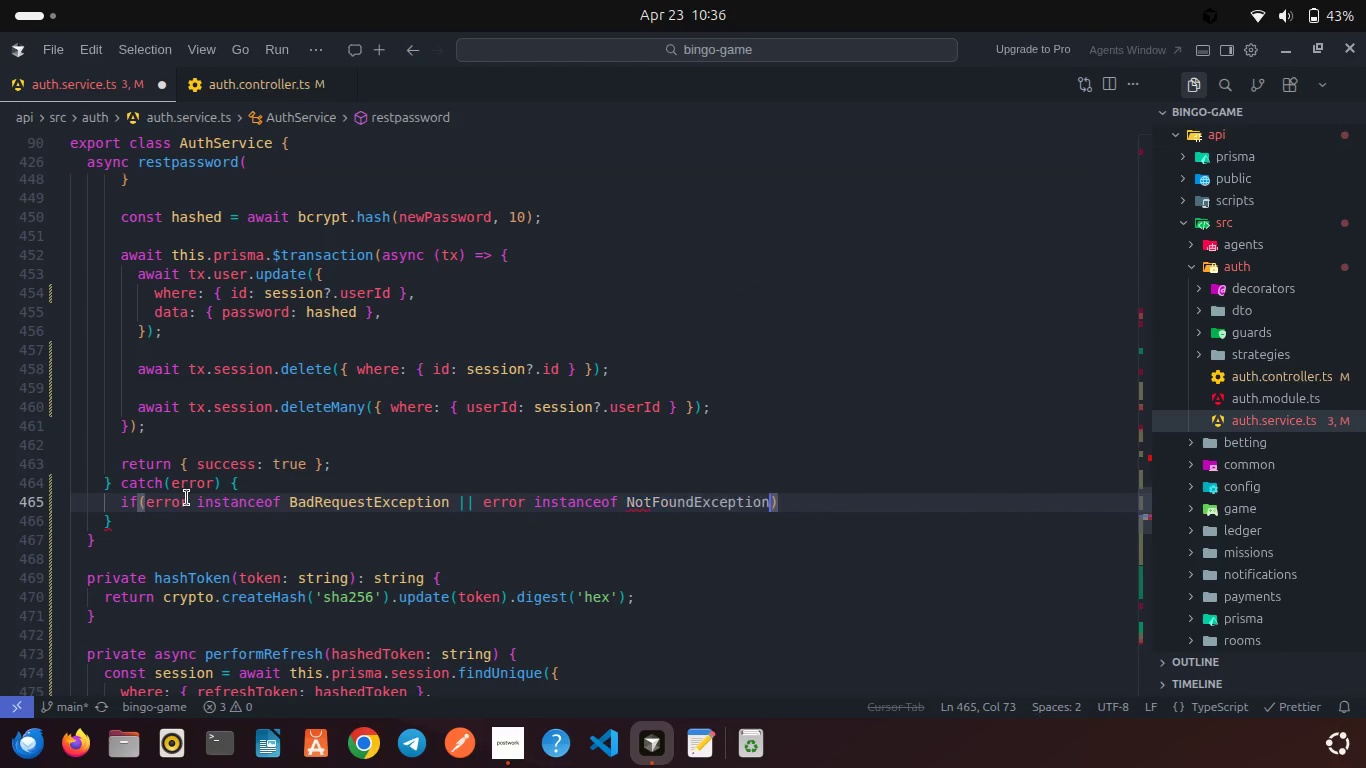 
 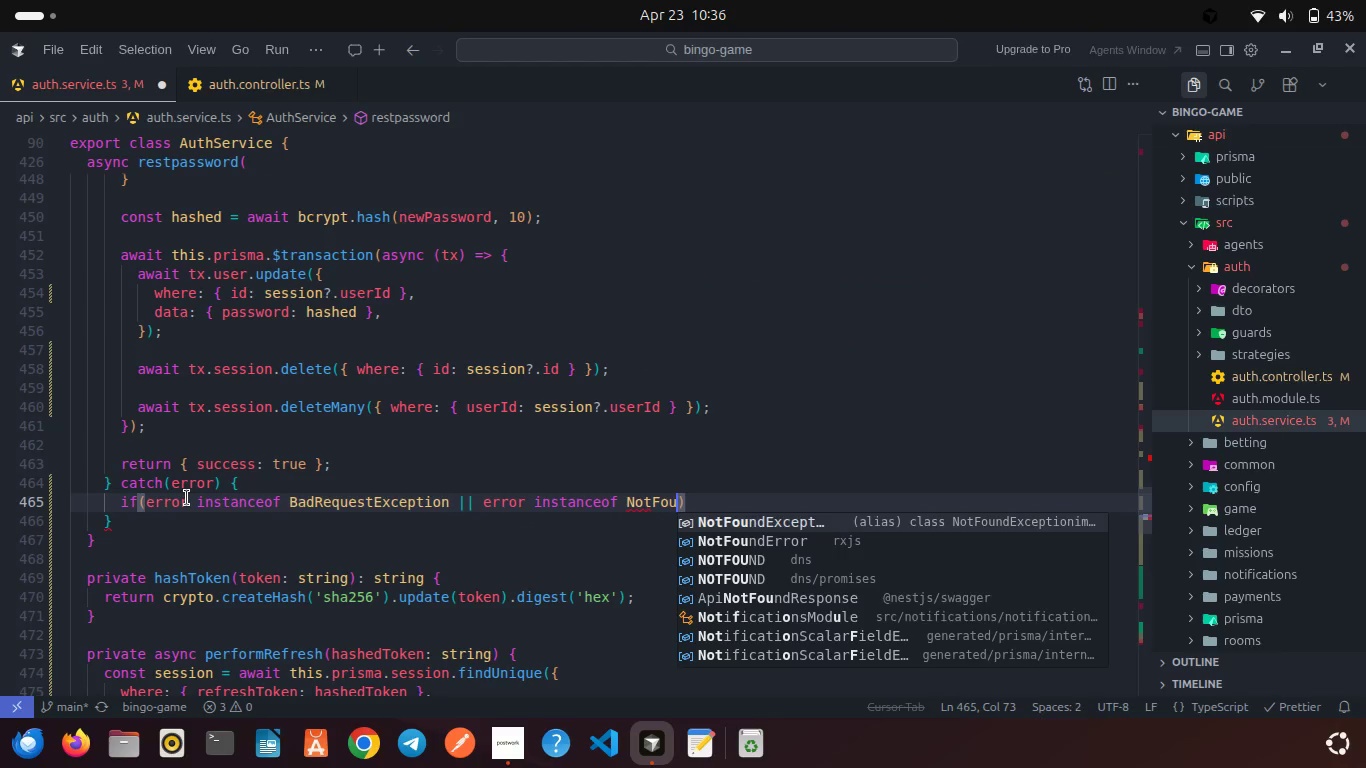 
key(Enter)
 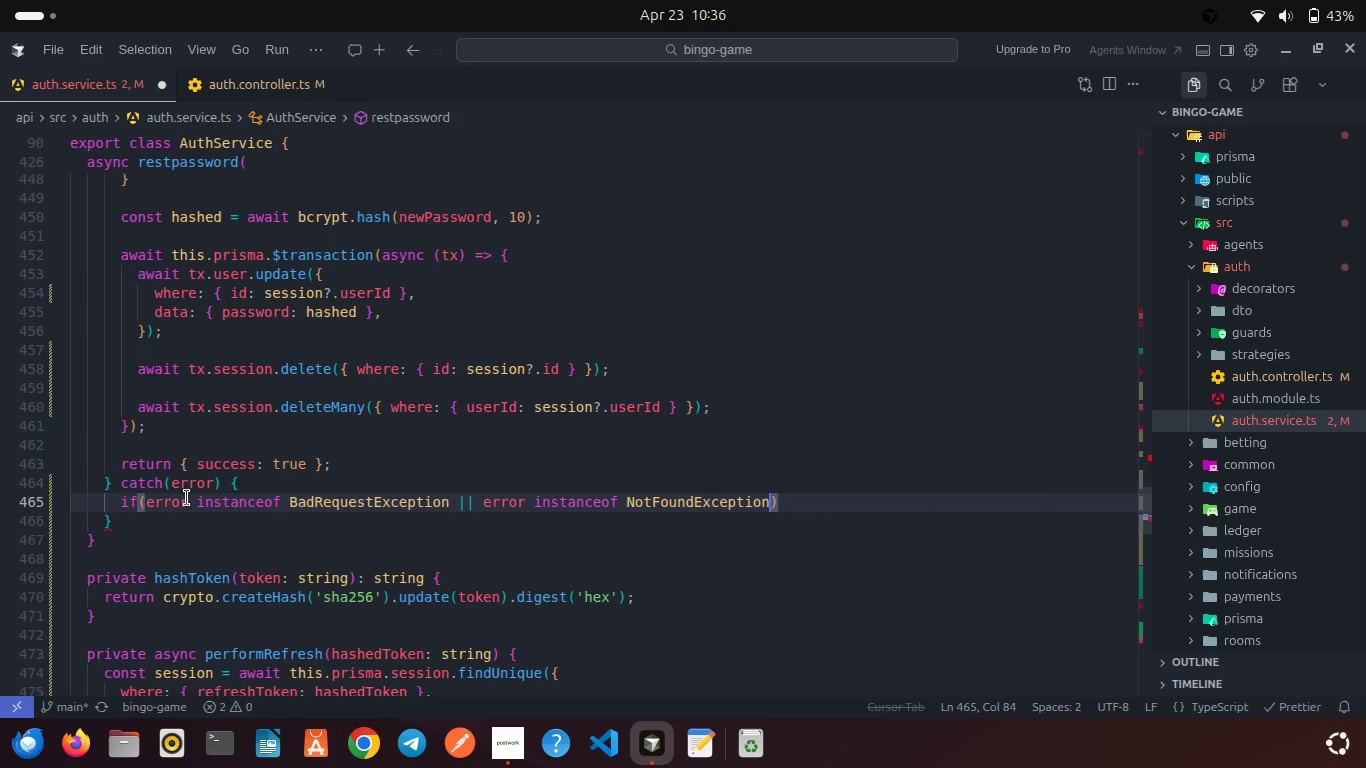 
key(ArrowRight)
 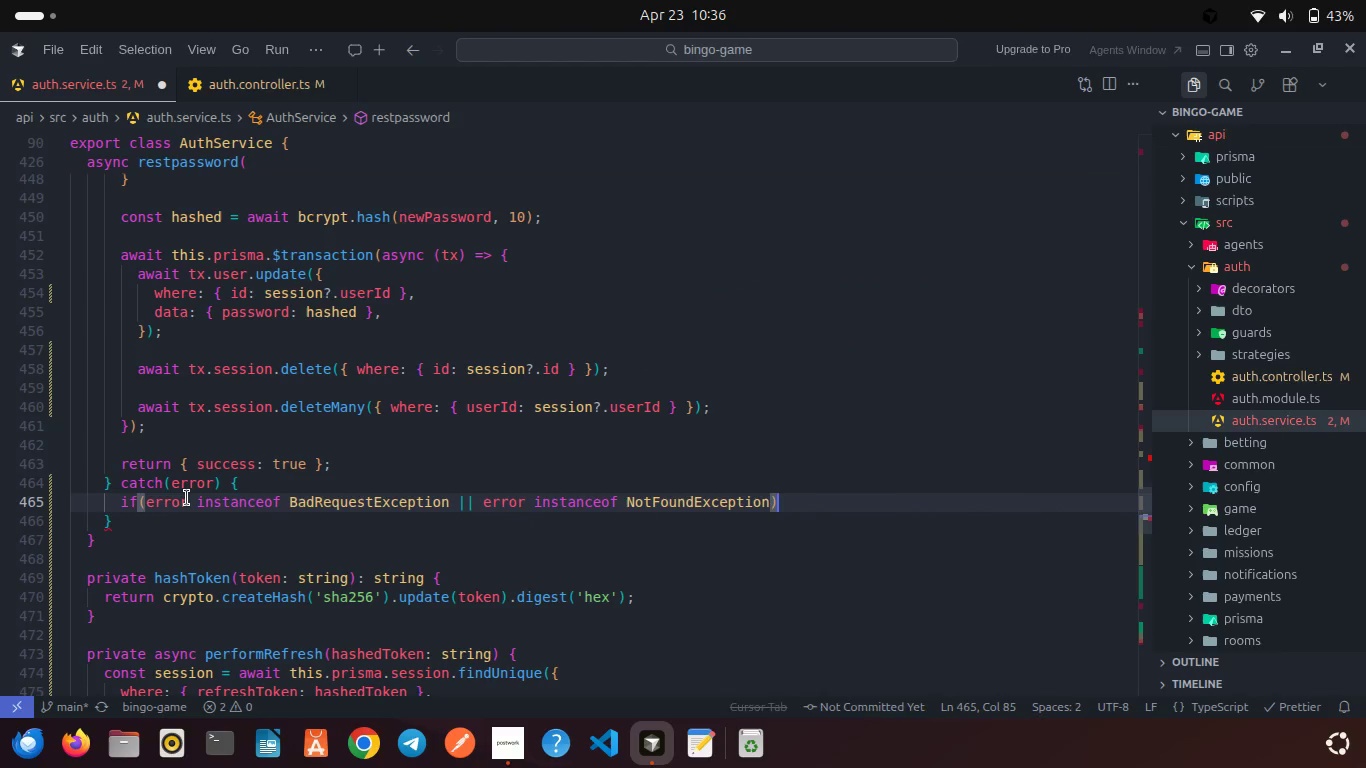 
type( thr)
 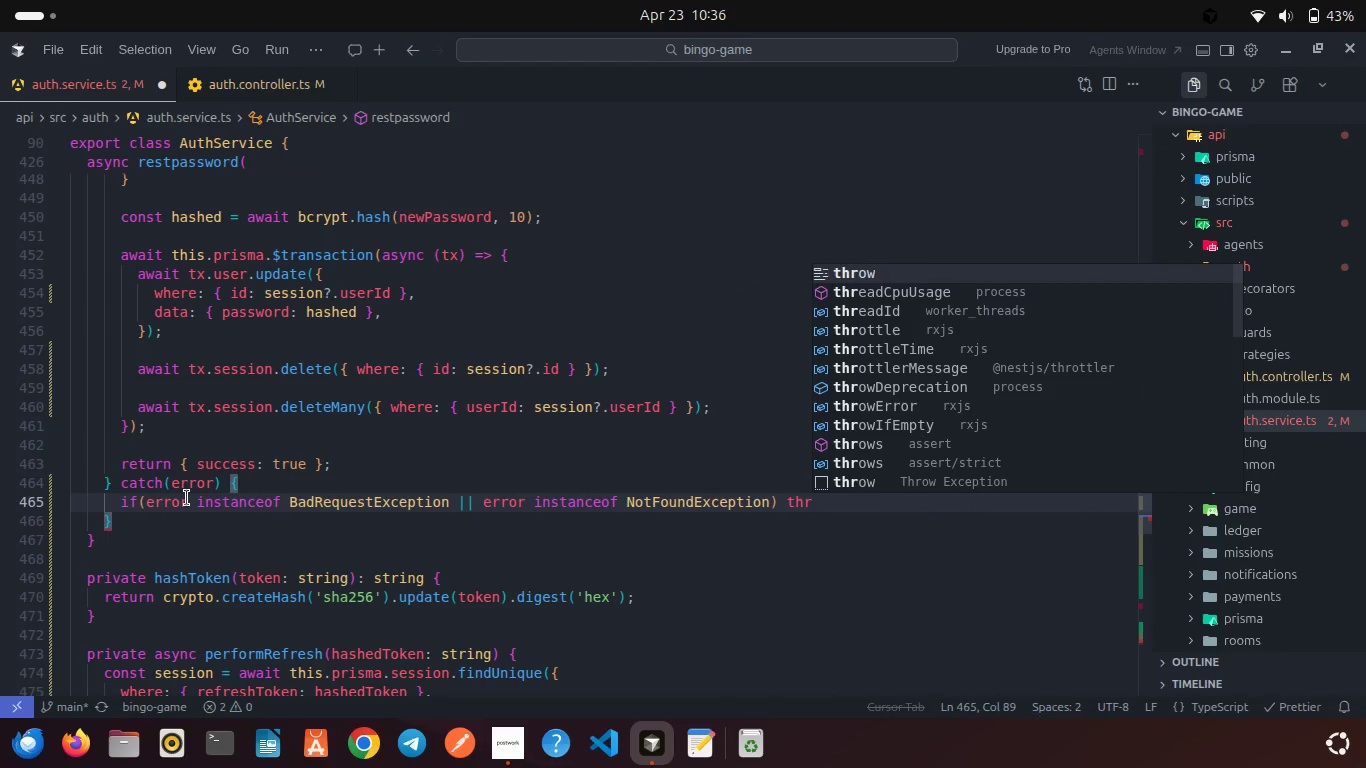 
key(Enter)
 